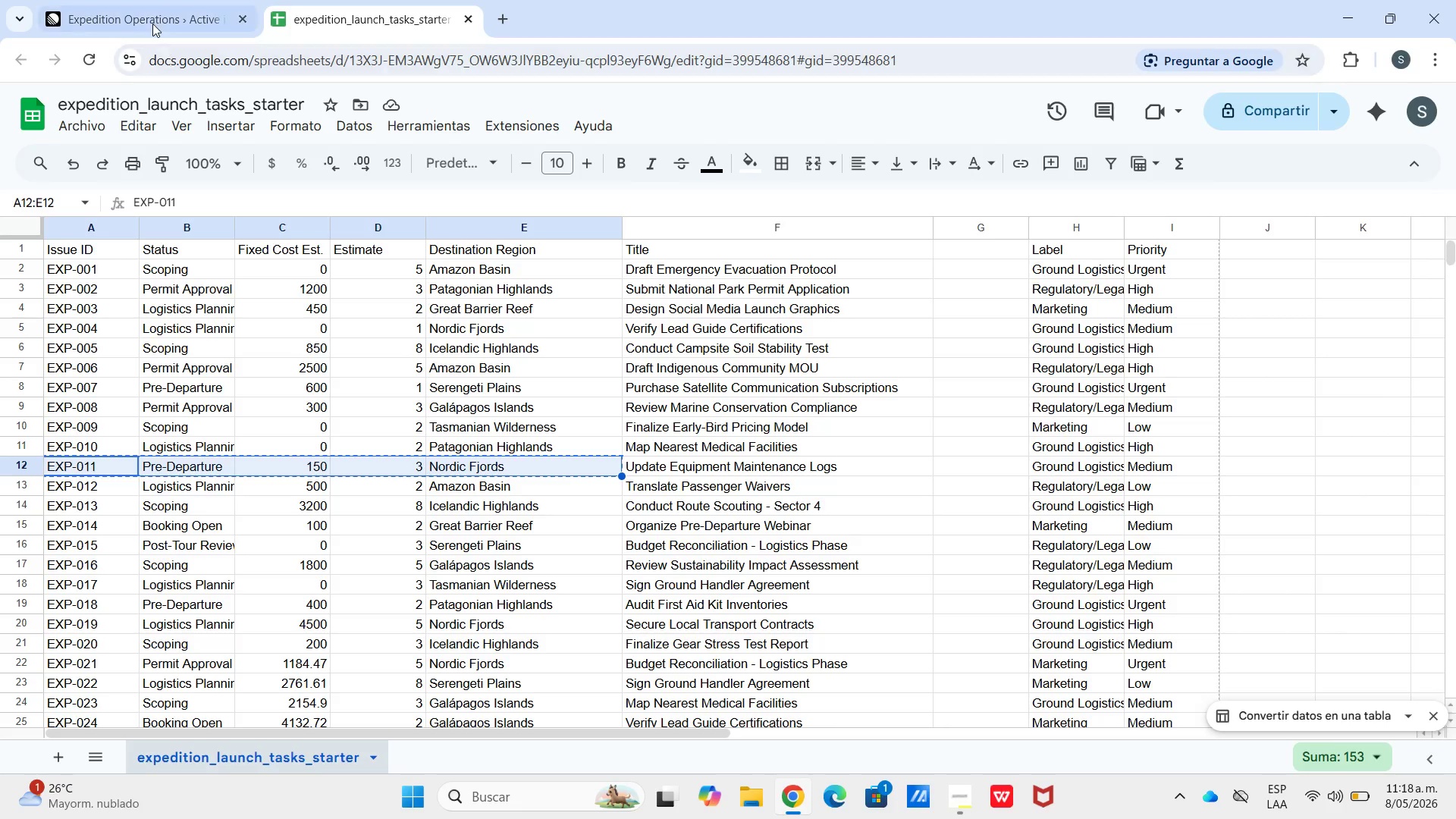 
left_click([152, 22])
 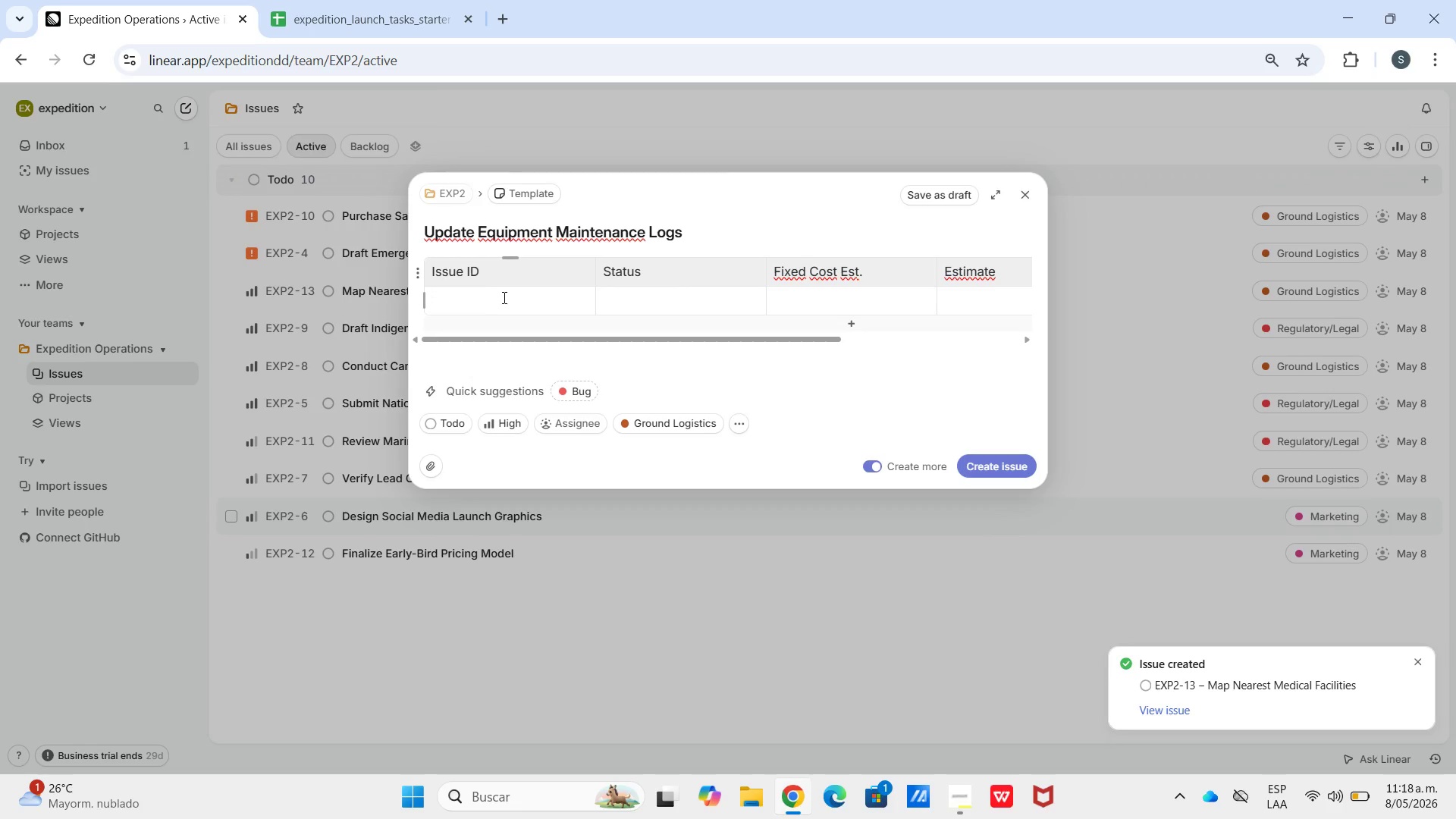 
key(Control+V)
 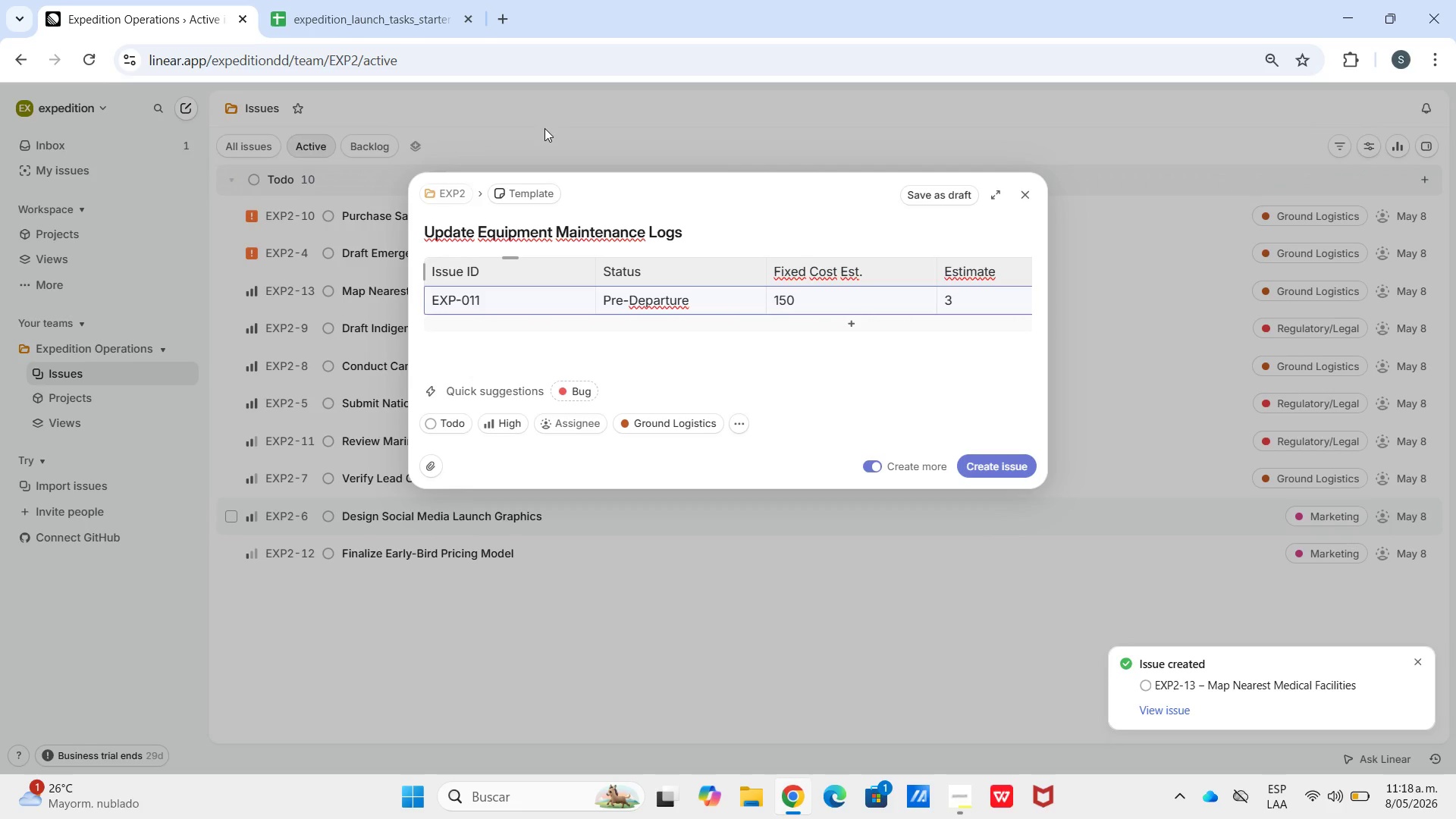 
left_click([336, 1])
 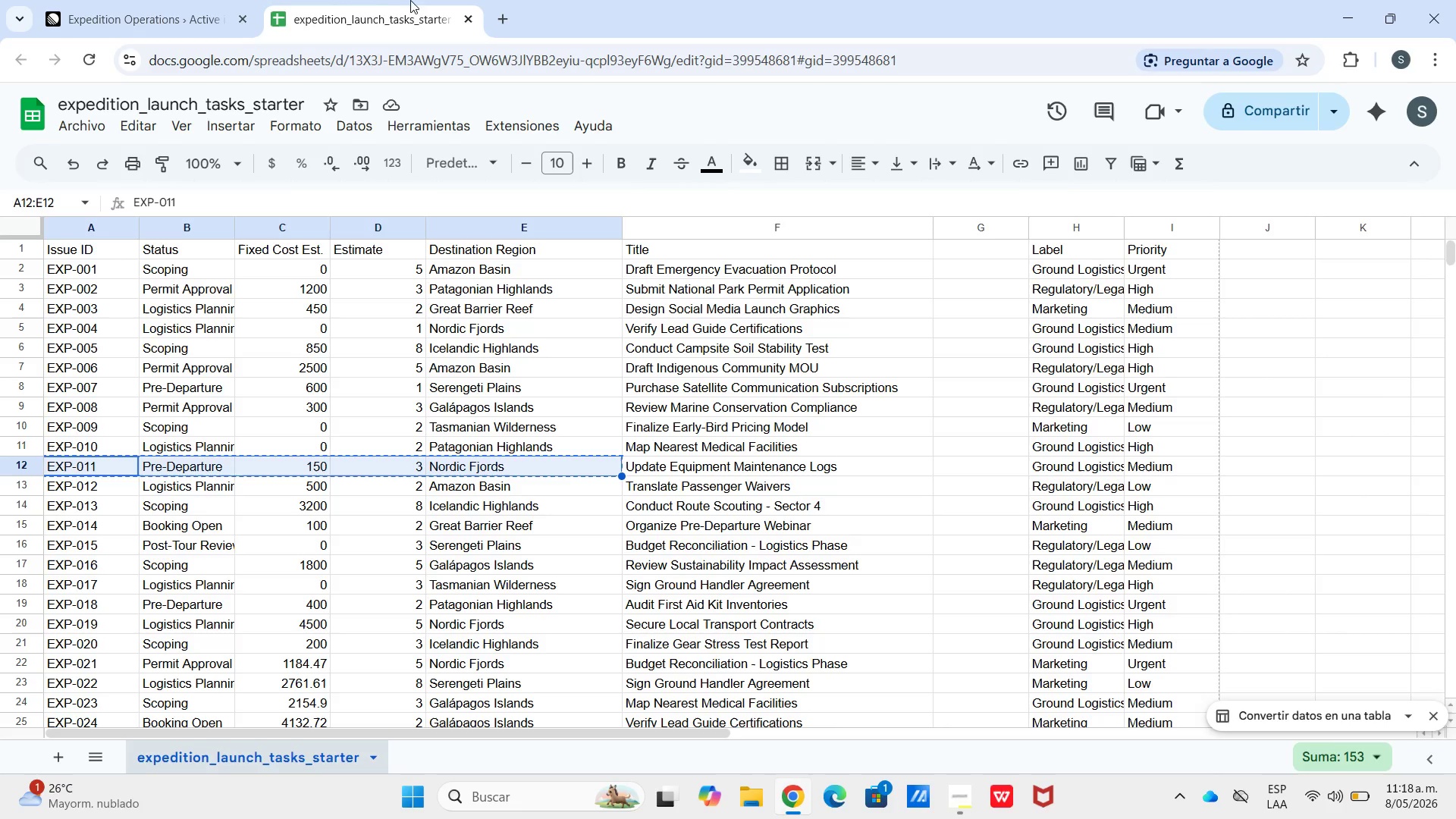 
left_click([143, 0])
 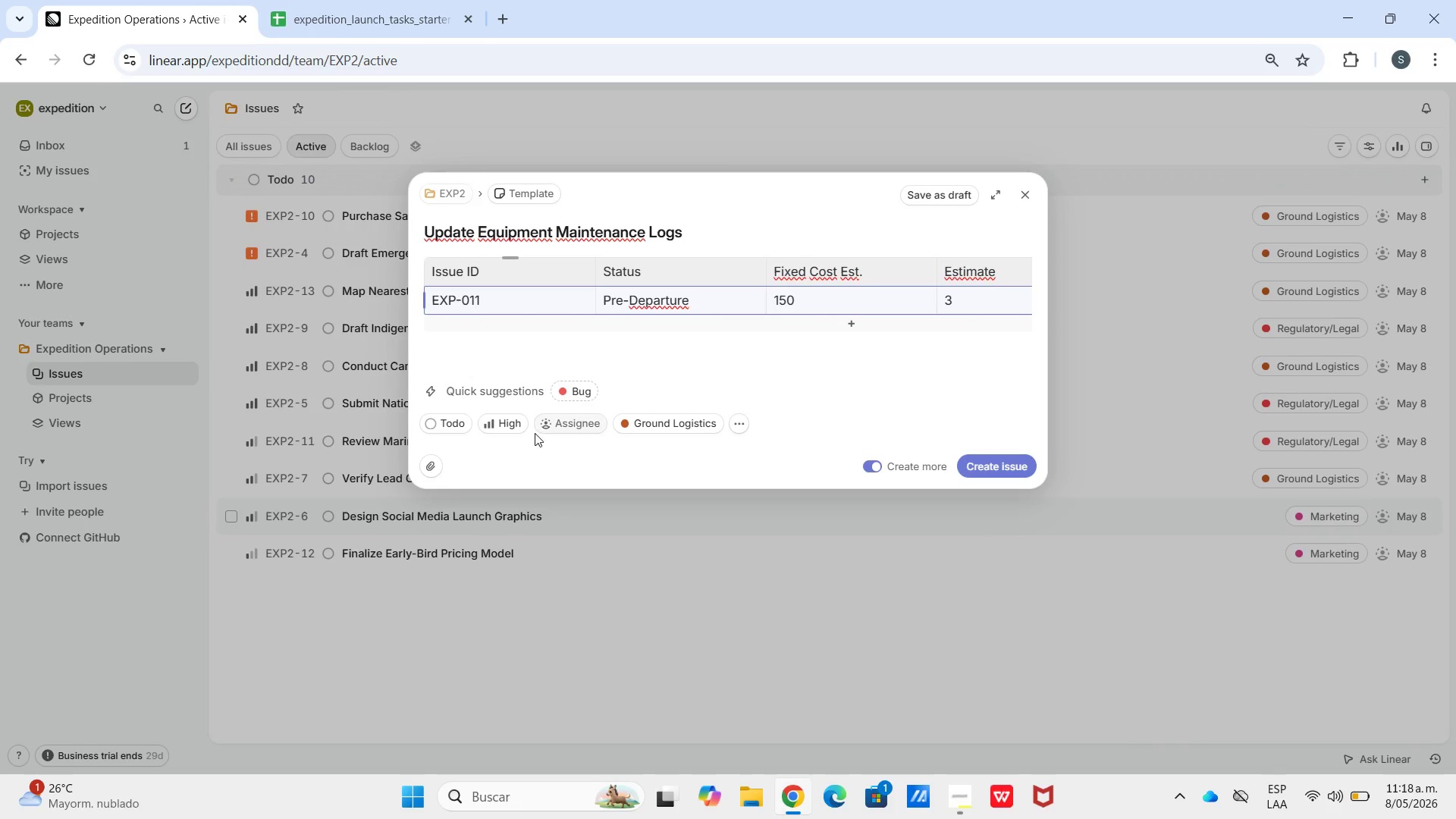 
left_click([510, 428])
 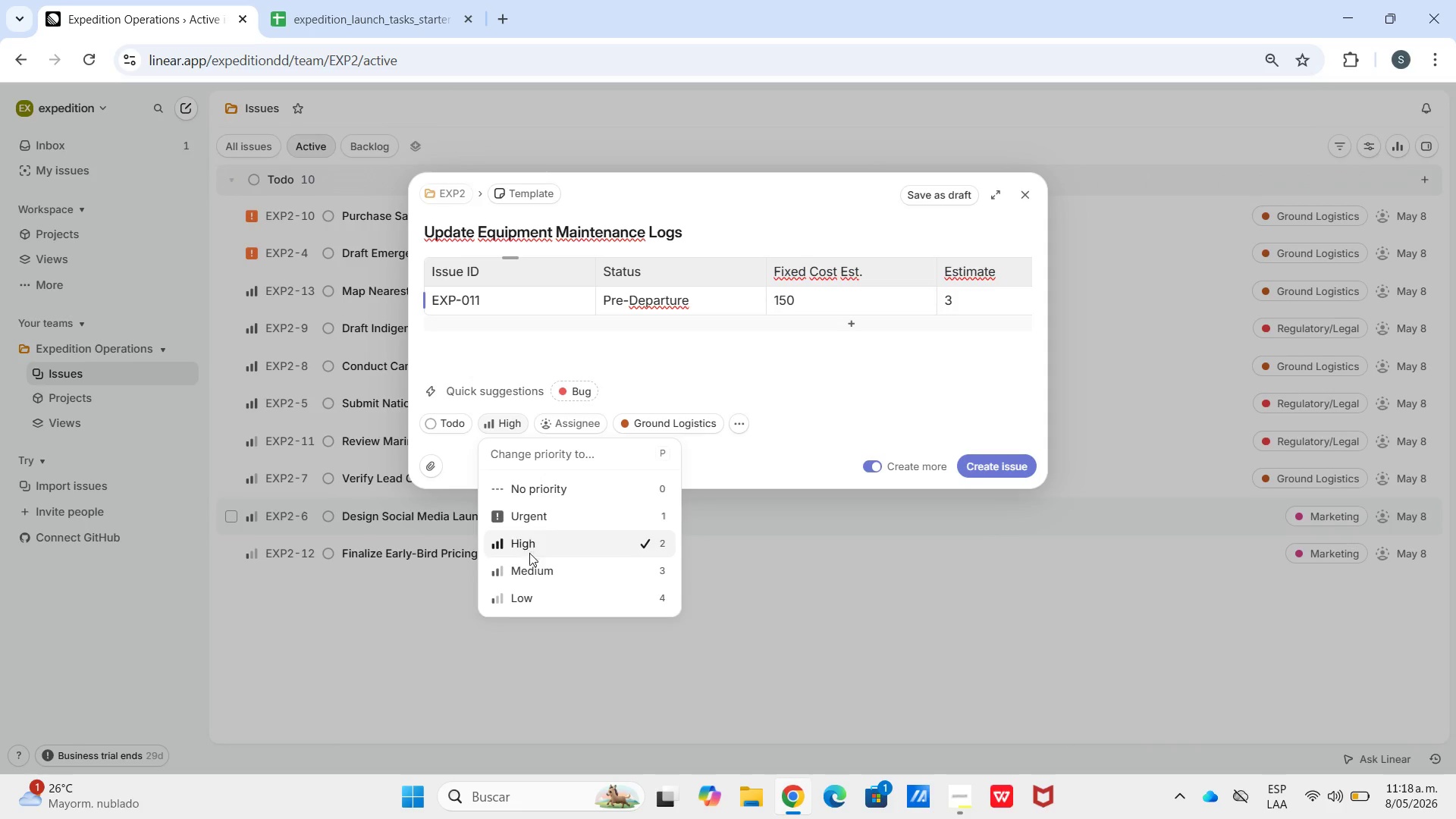 
left_click([536, 569])
 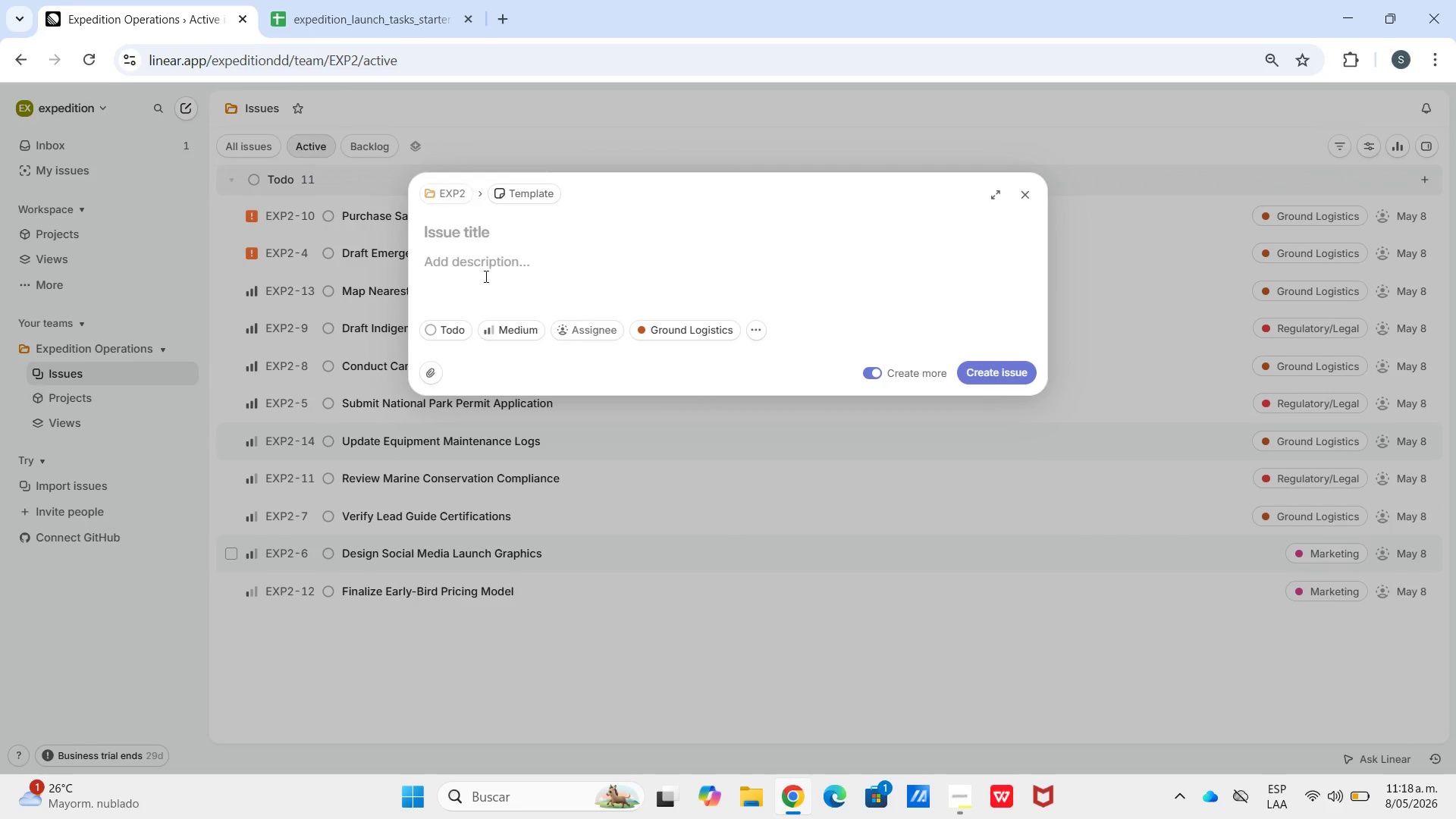 
left_click([344, 0])
 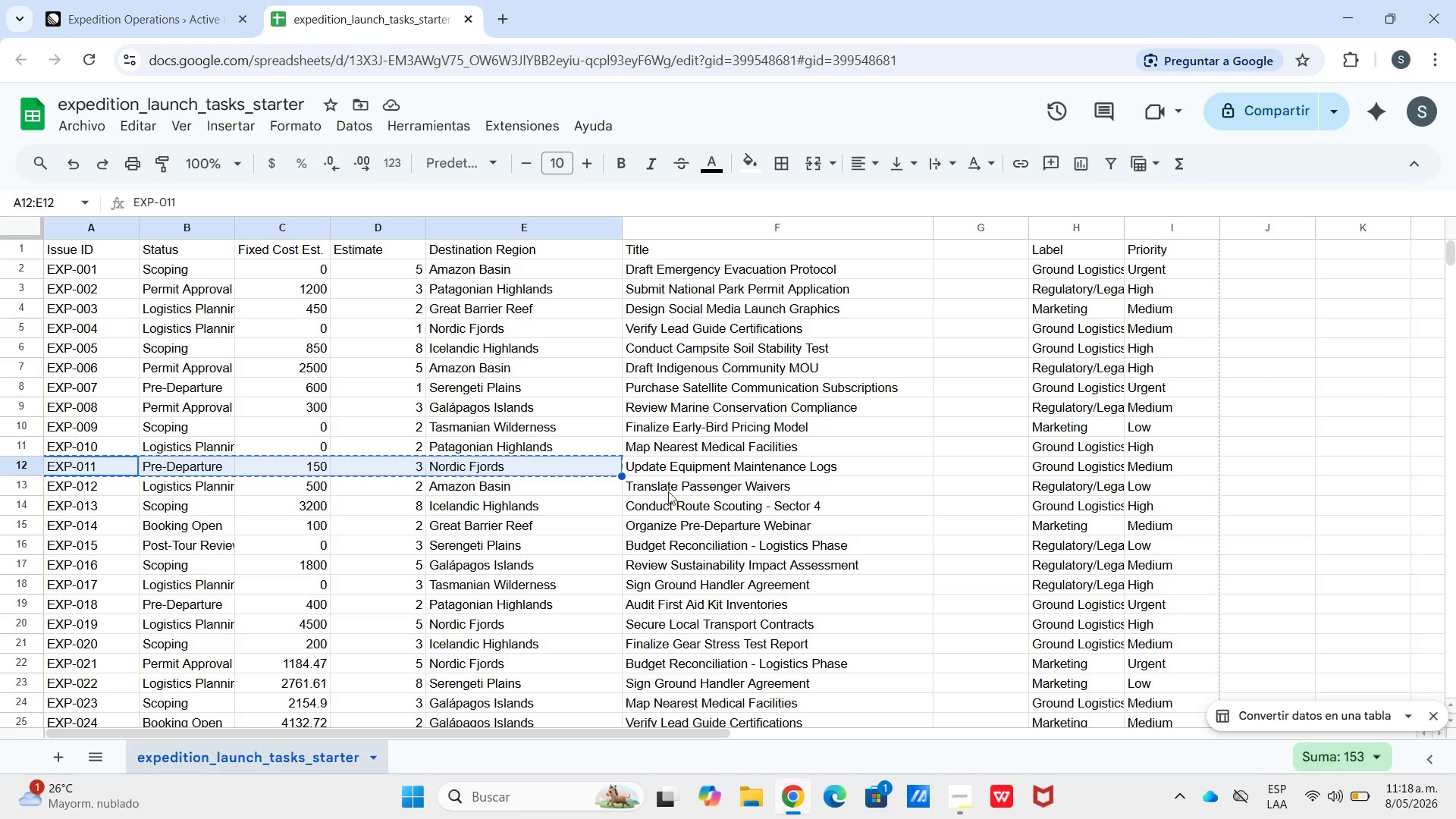 
left_click([662, 490])
 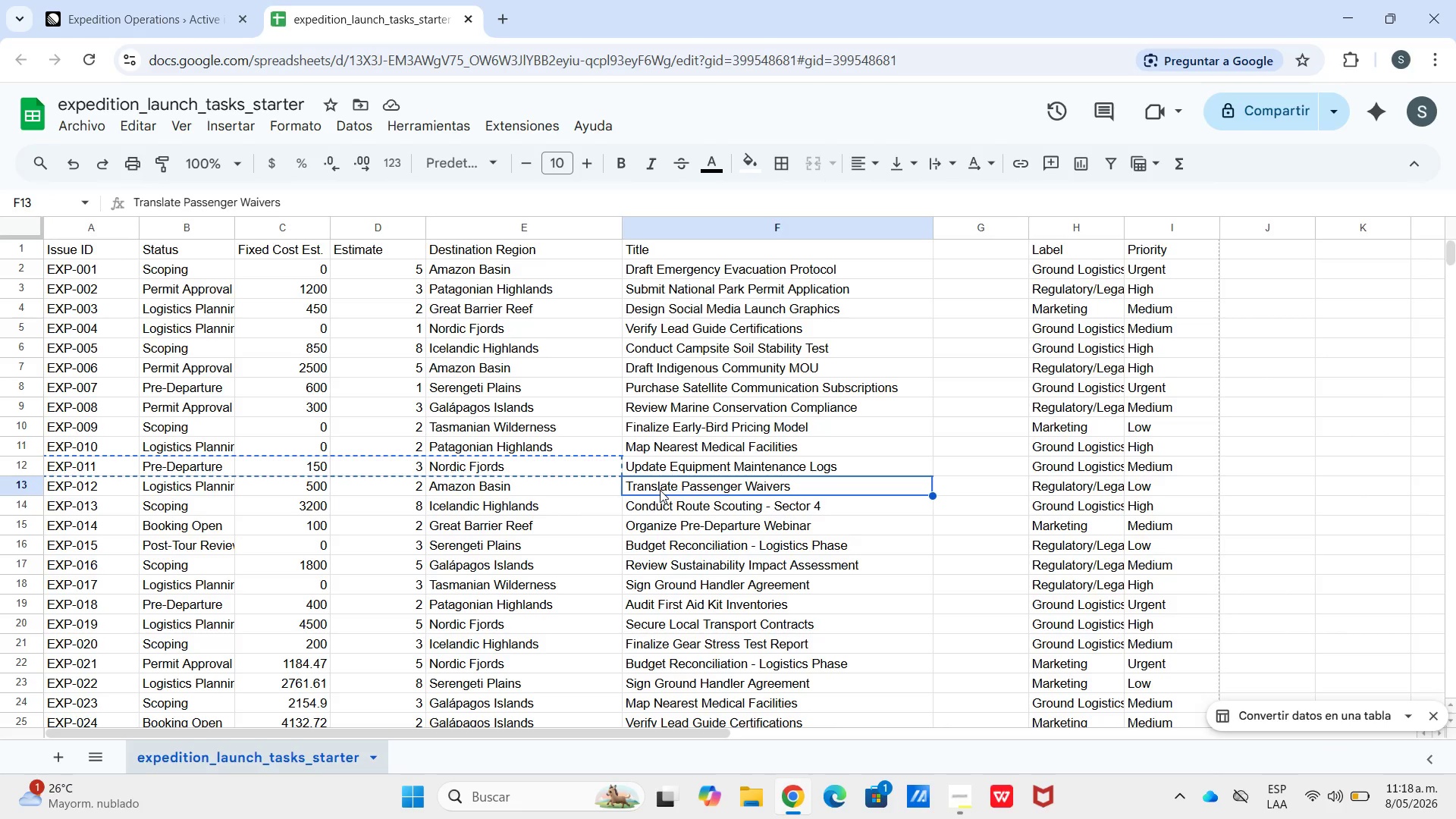 
key(Control+C)
 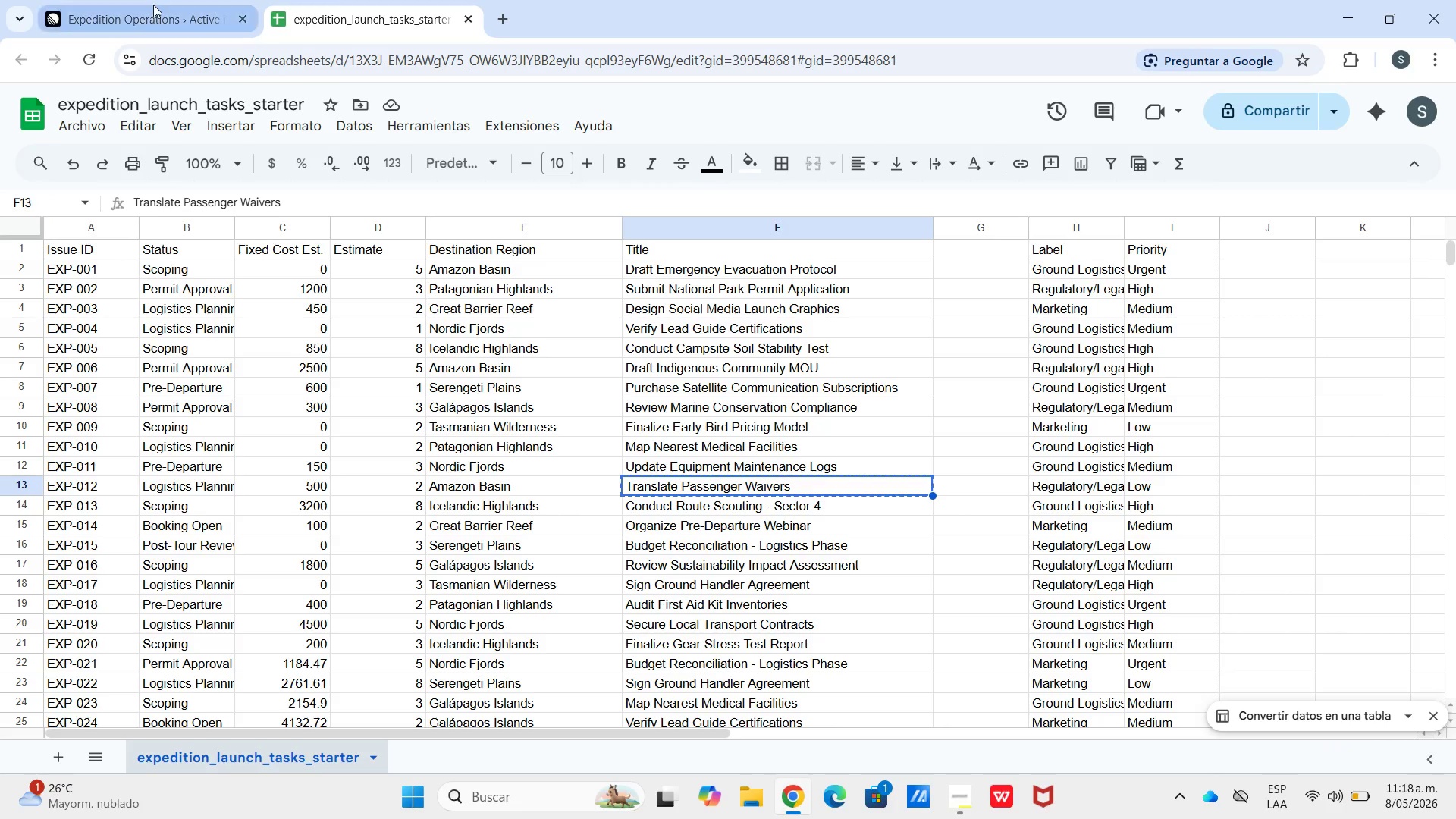 
left_click([153, 5])
 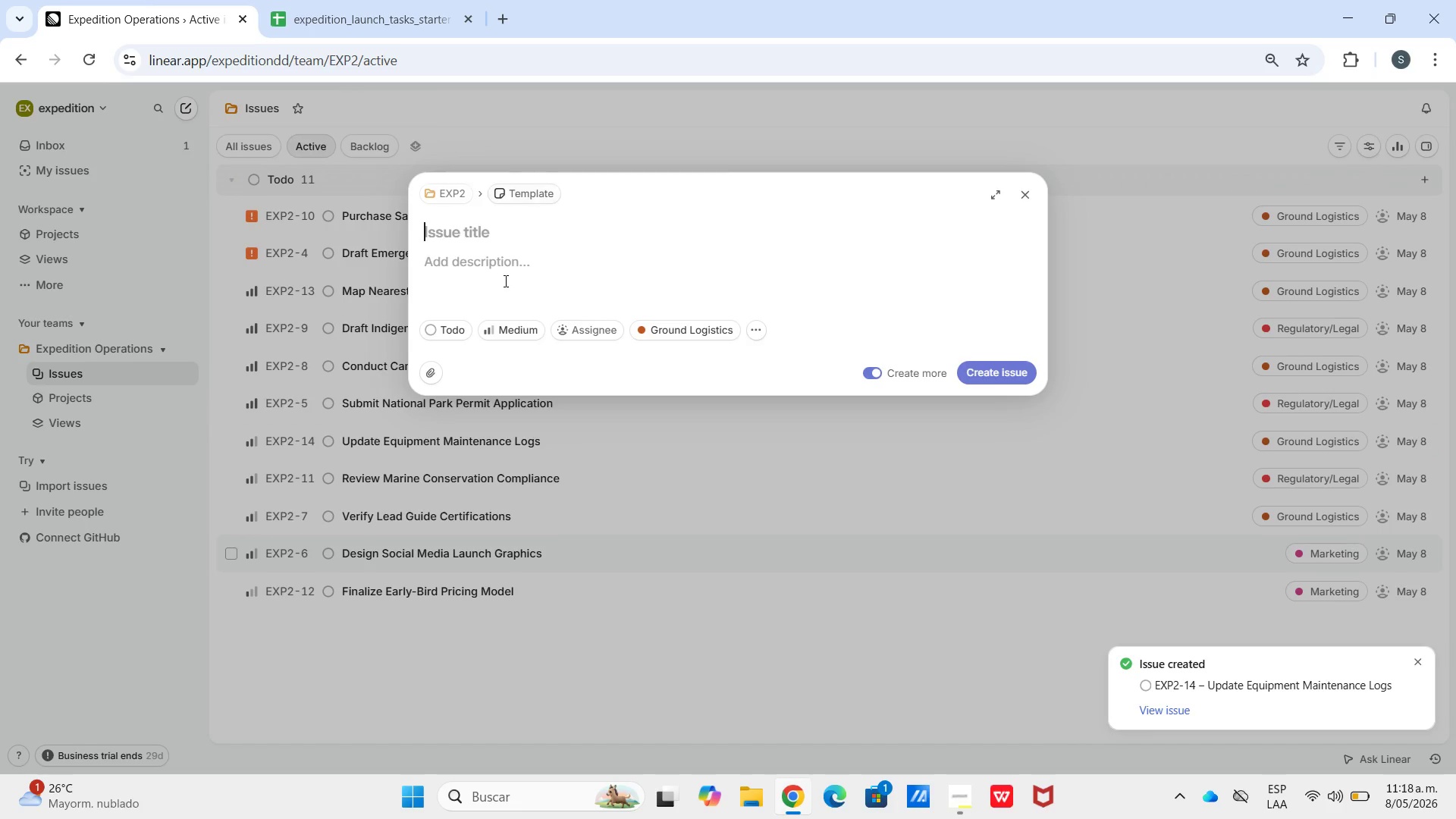 
key(Control+V)
 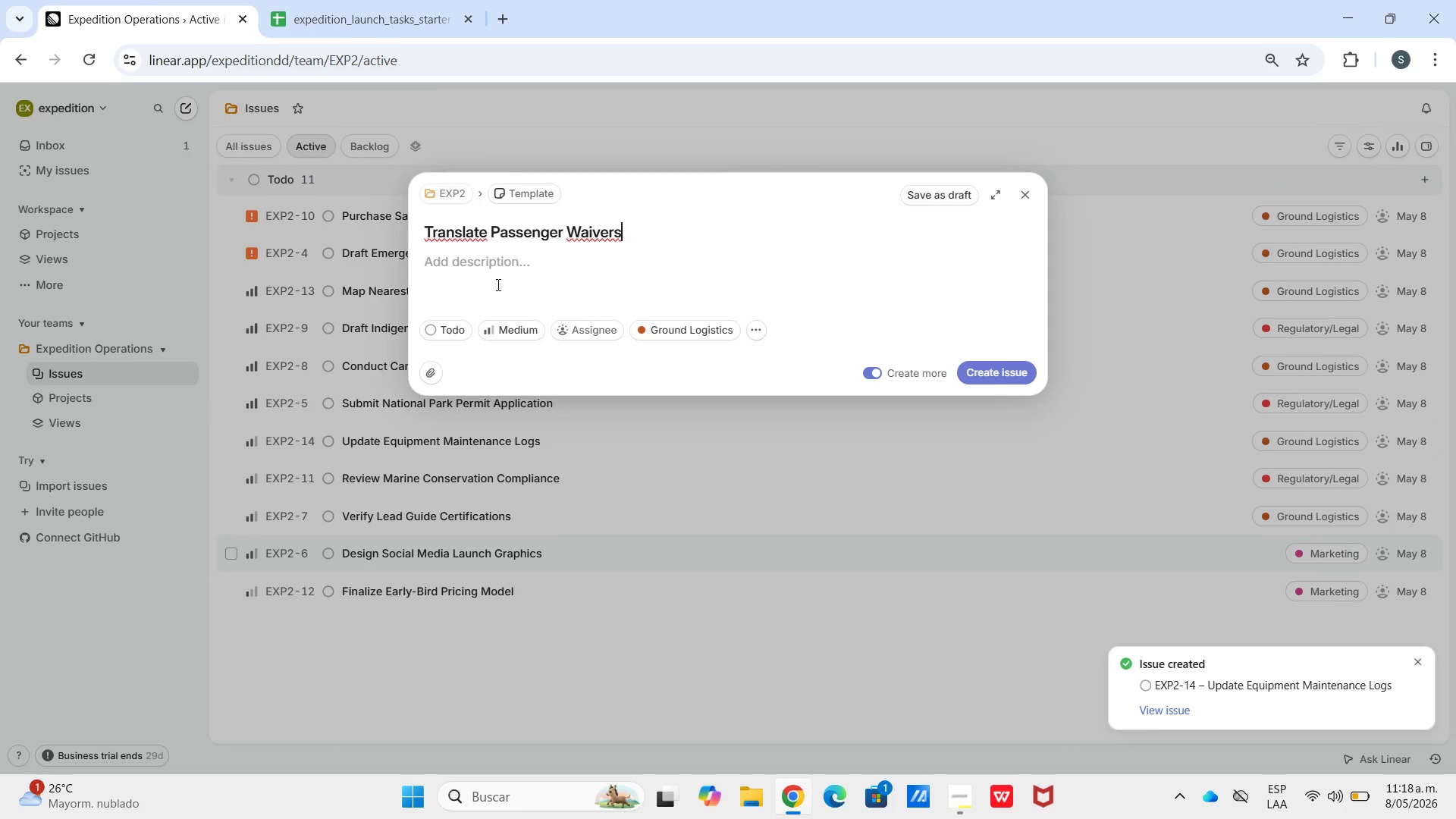 
left_click([497, 284])
 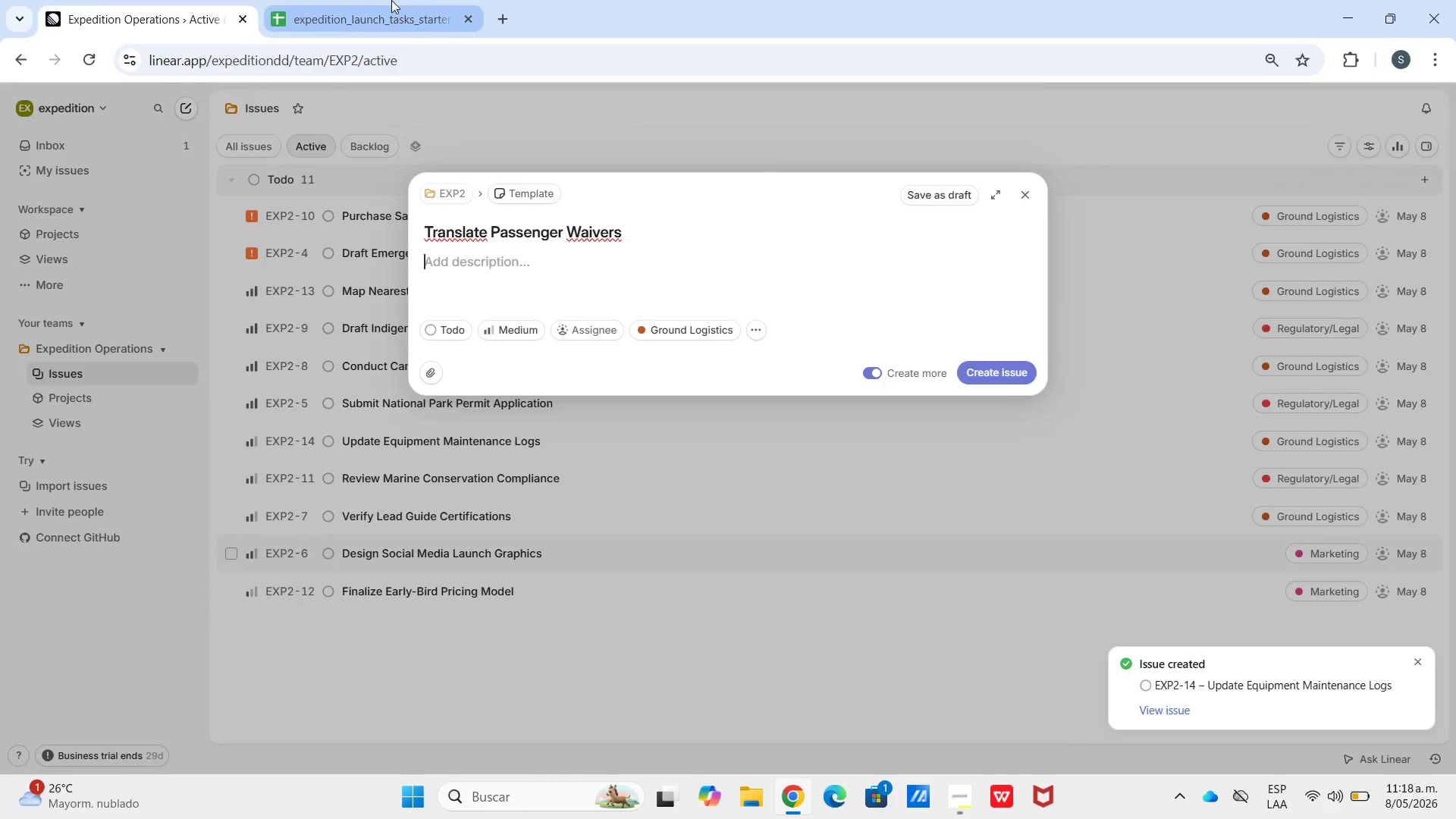 
left_click([391, 0])
 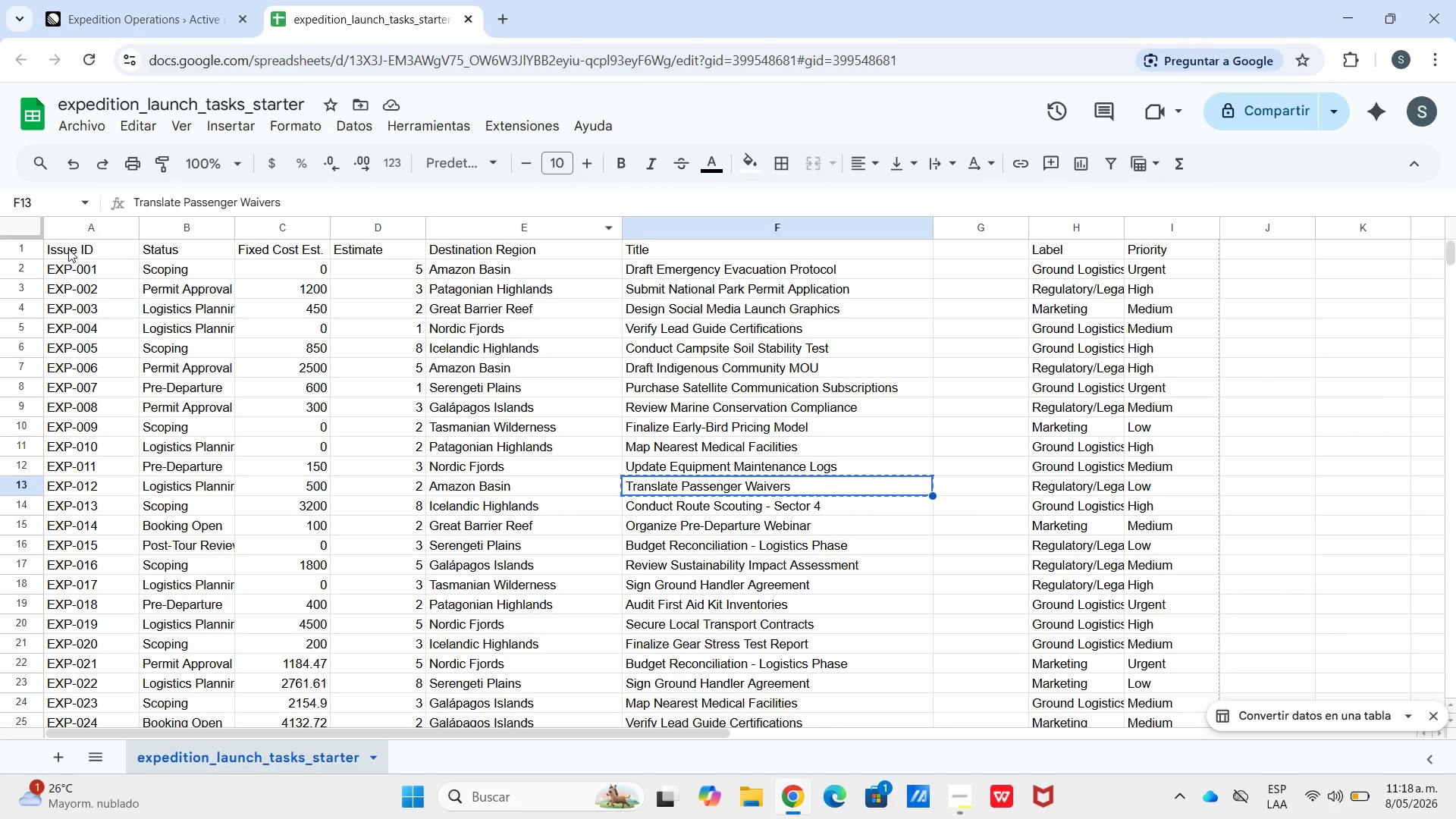 
left_click_drag(start_coordinate=[67, 248], to_coordinate=[566, 256])
 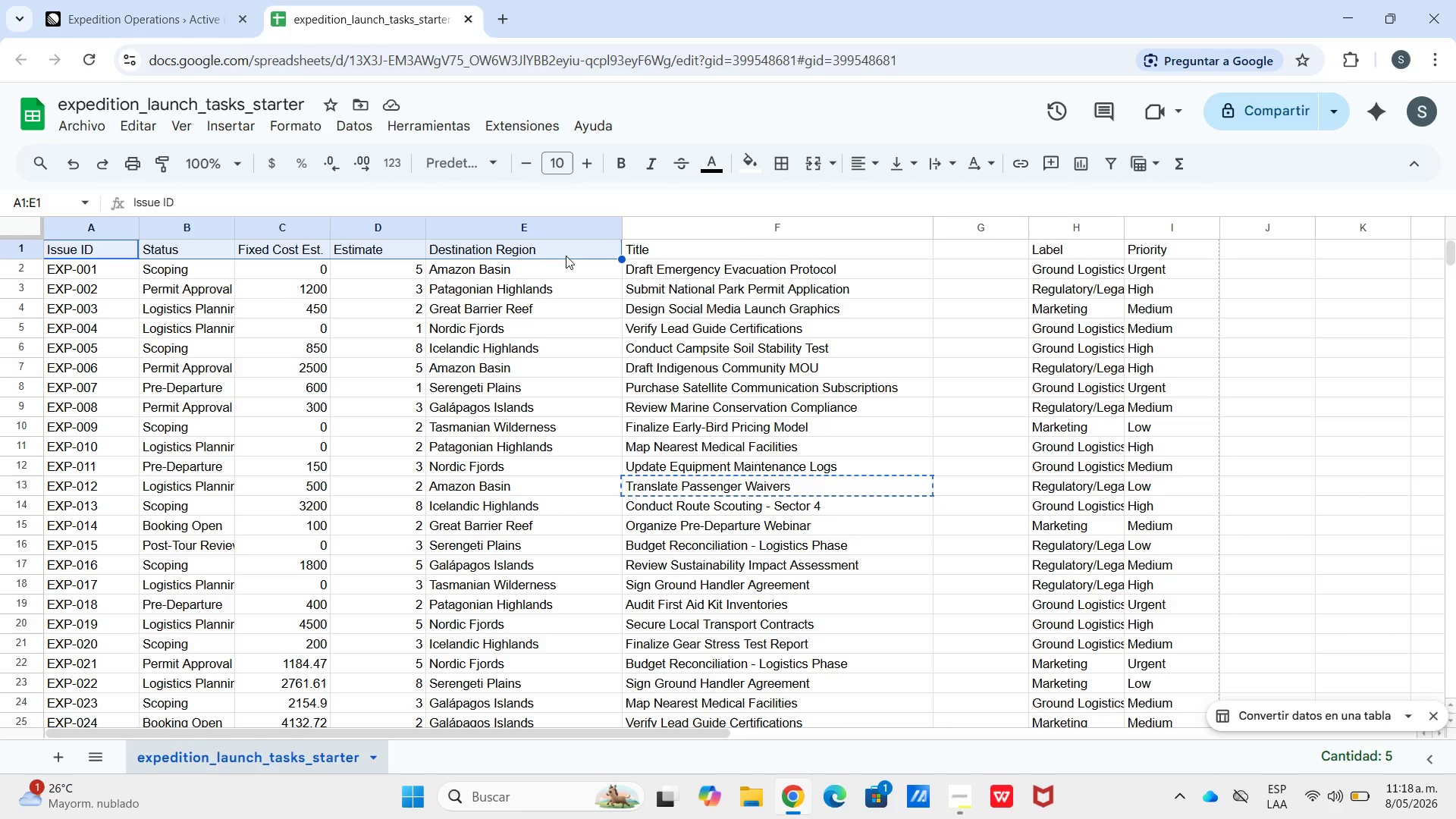 
key(Control+C)
 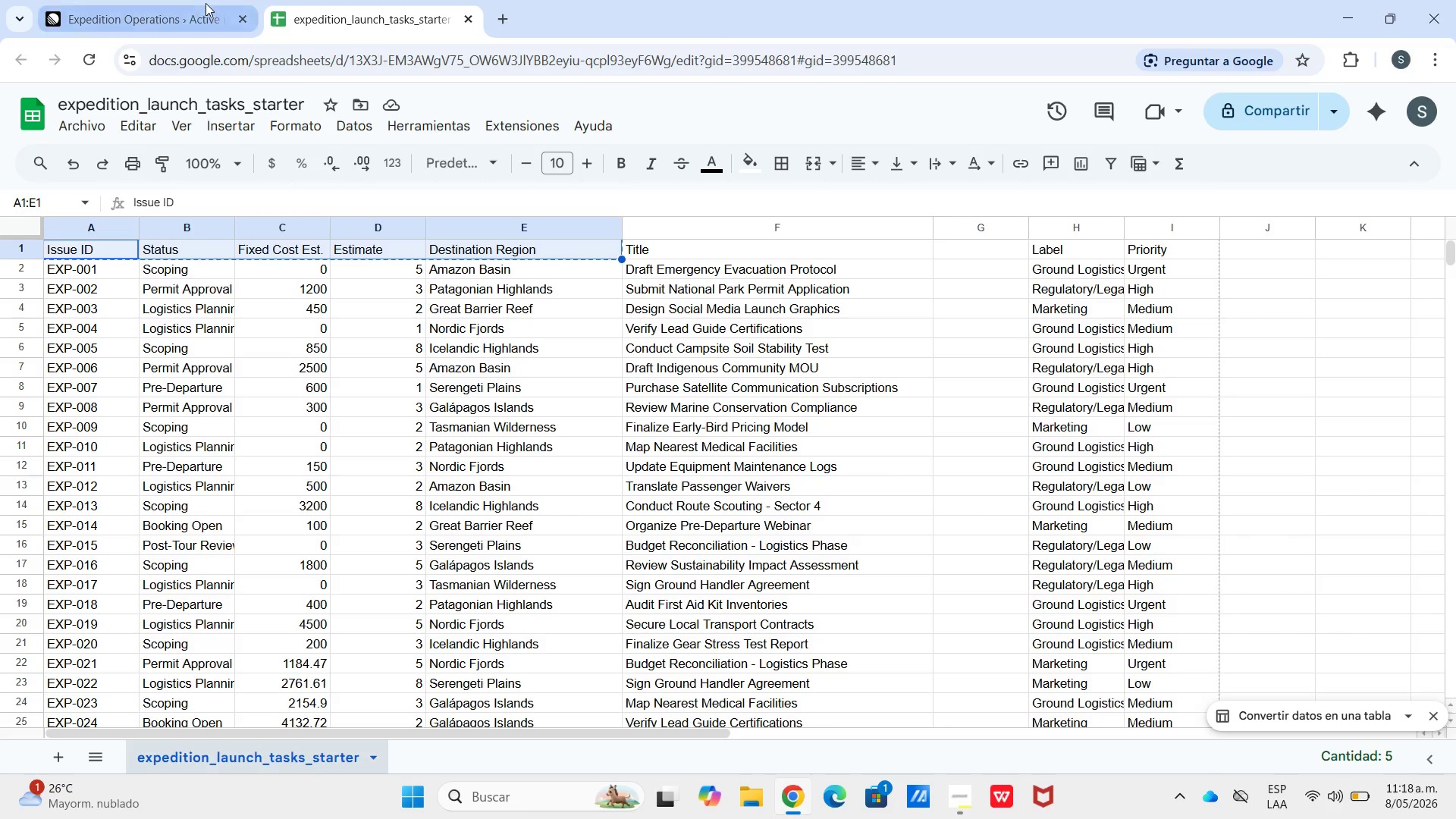 
left_click([206, 3])
 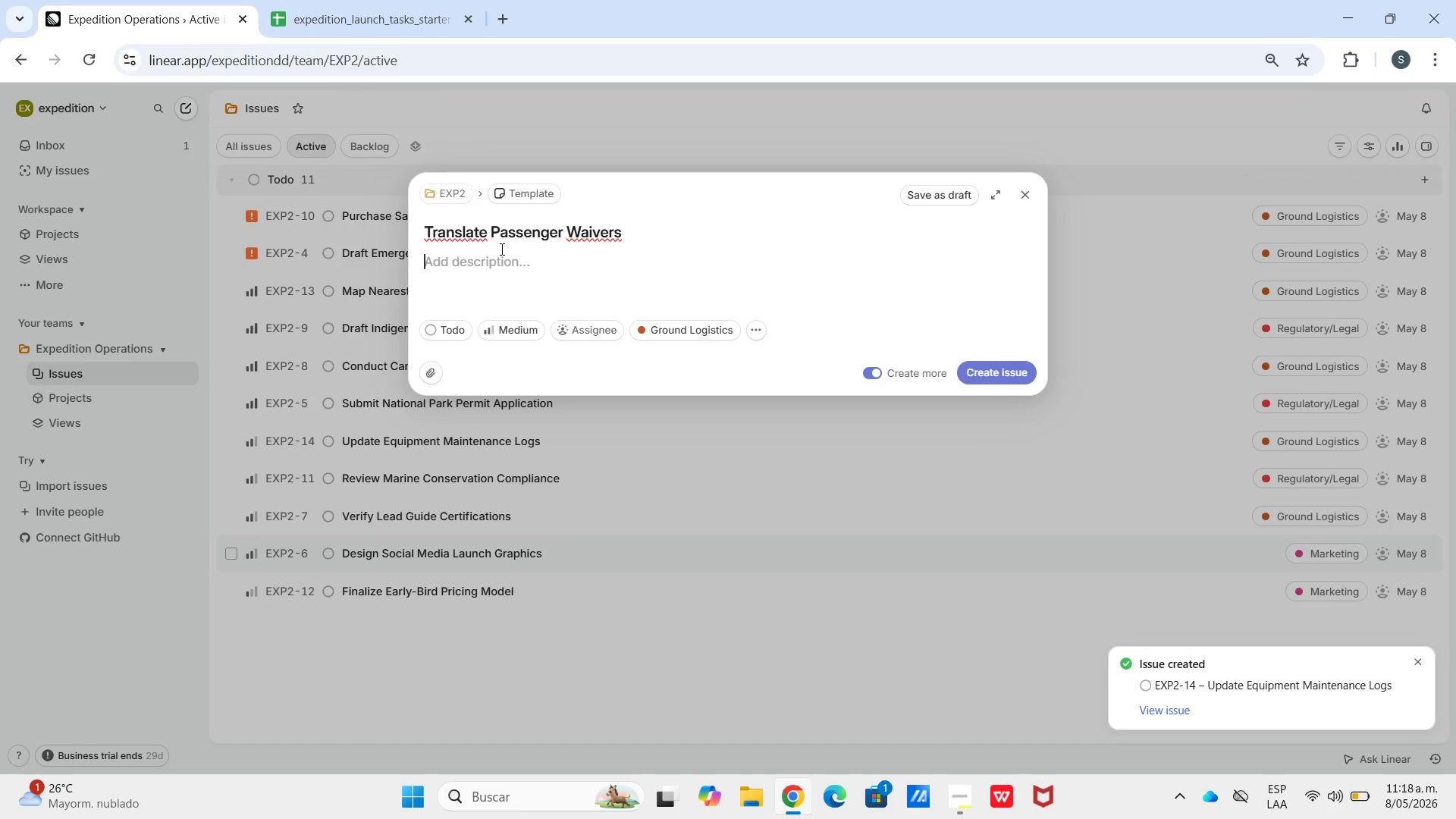 
key(Control+V)
 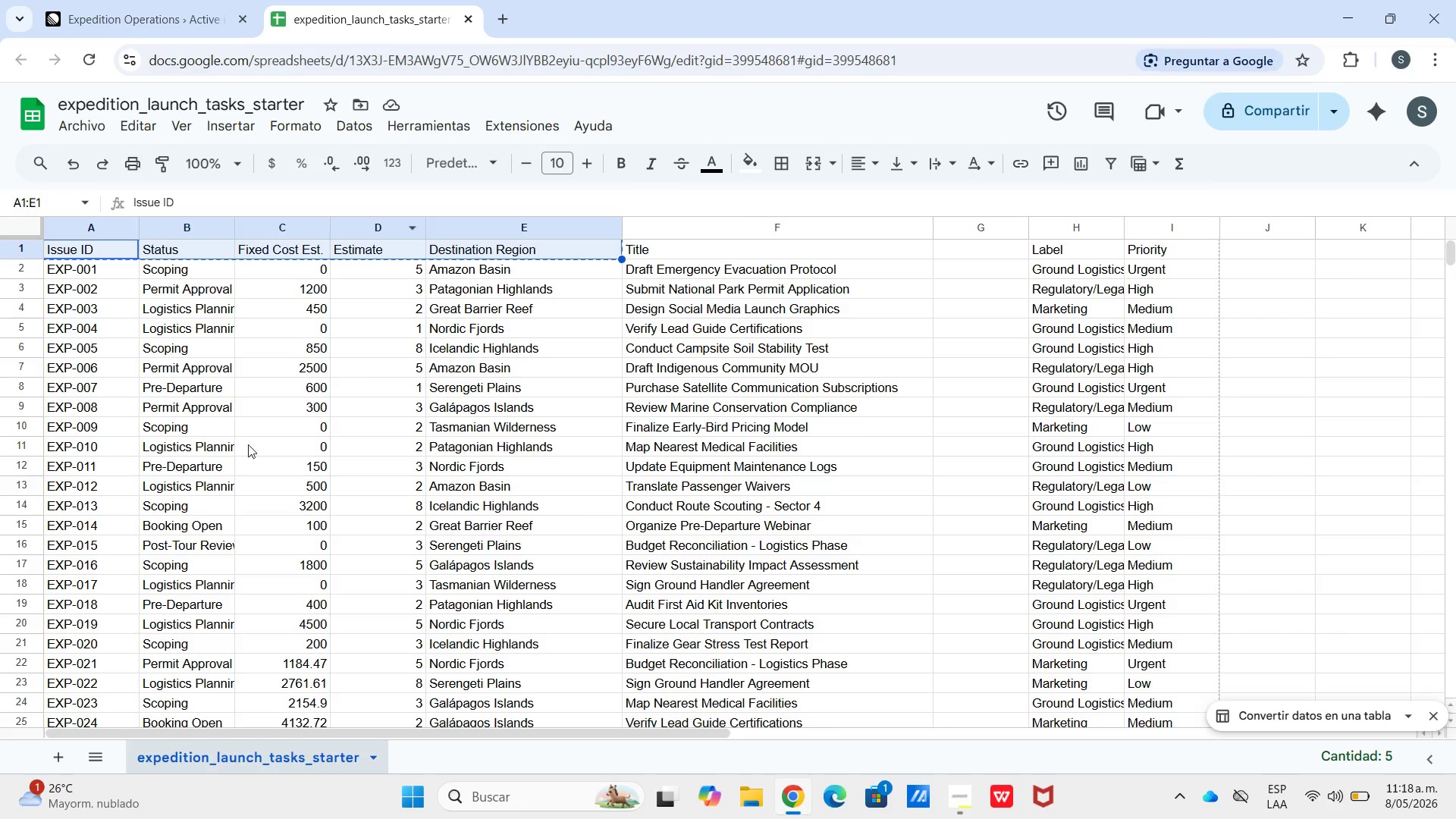 
left_click([92, 488])
 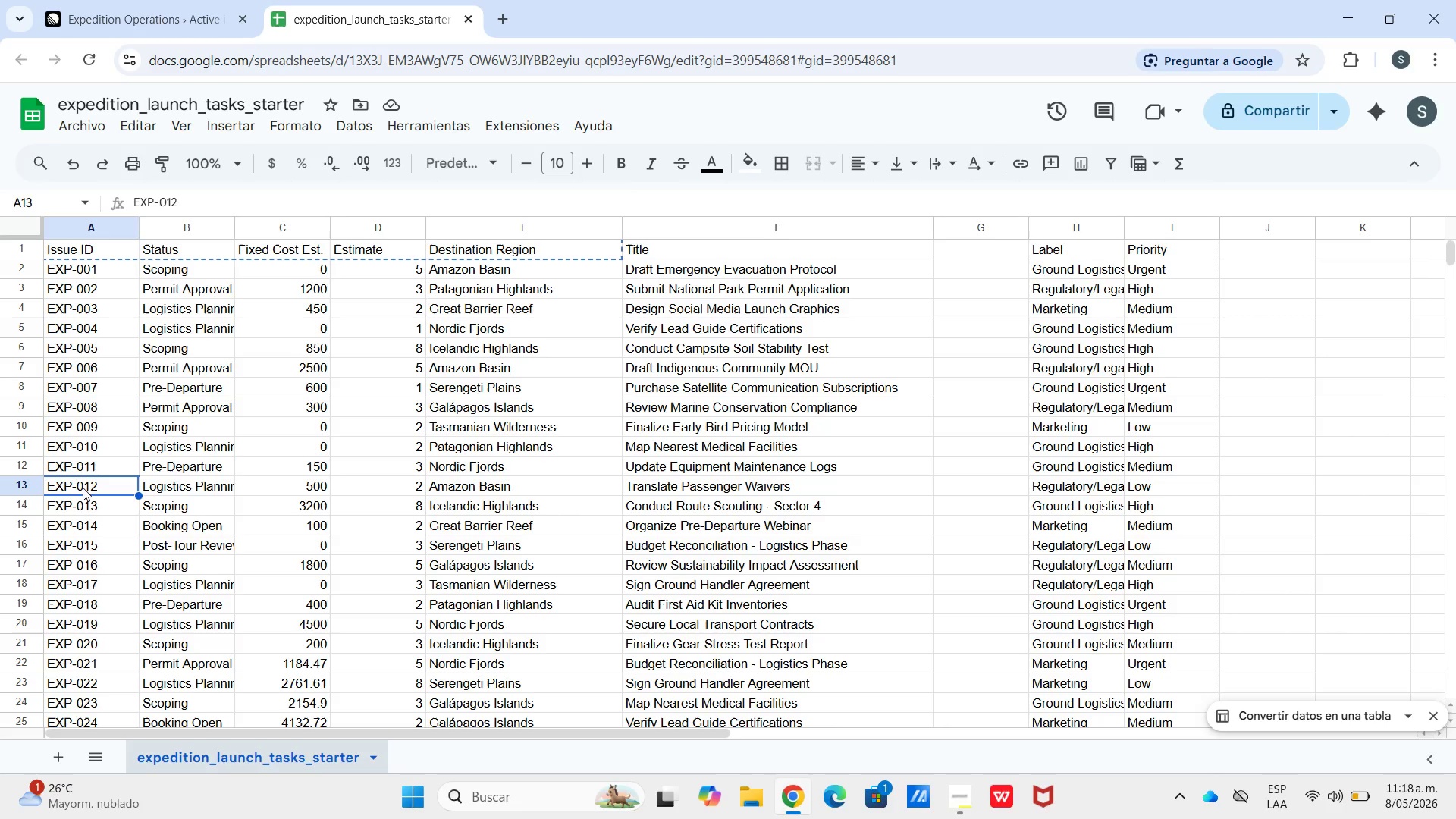 
left_click_drag(start_coordinate=[83, 488], to_coordinate=[514, 488])
 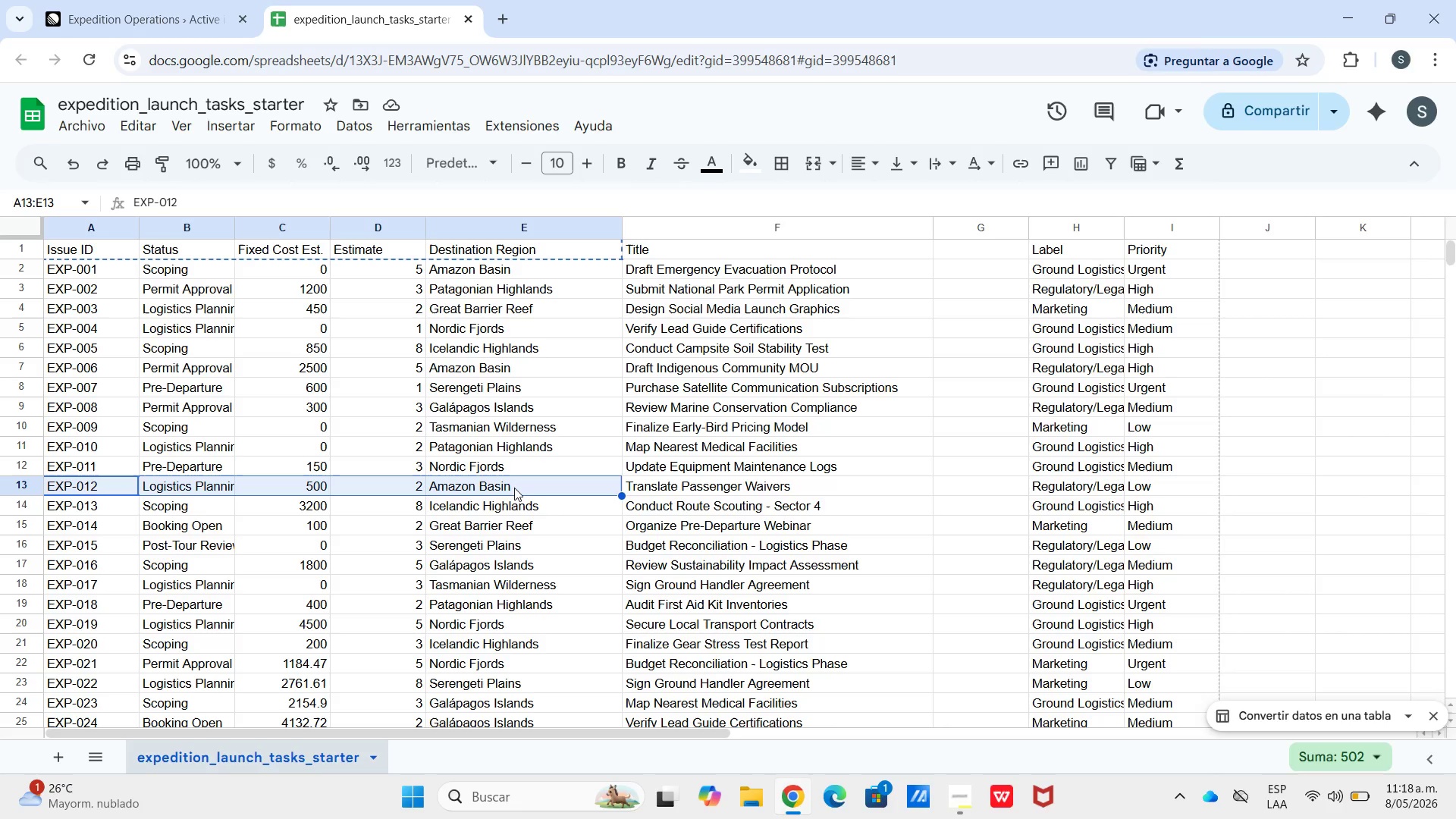 
key(Control+C)
 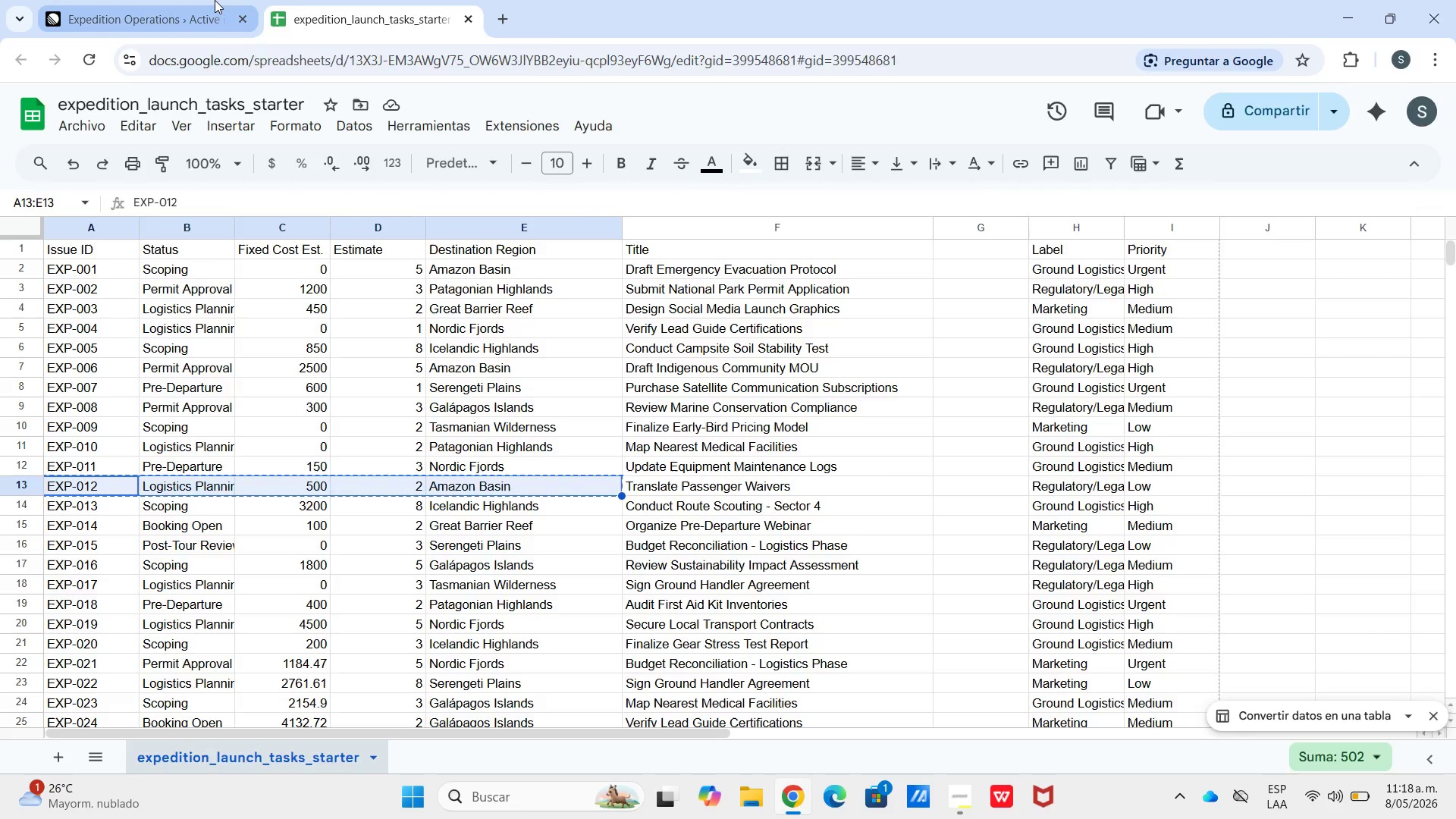 
left_click([215, 0])
 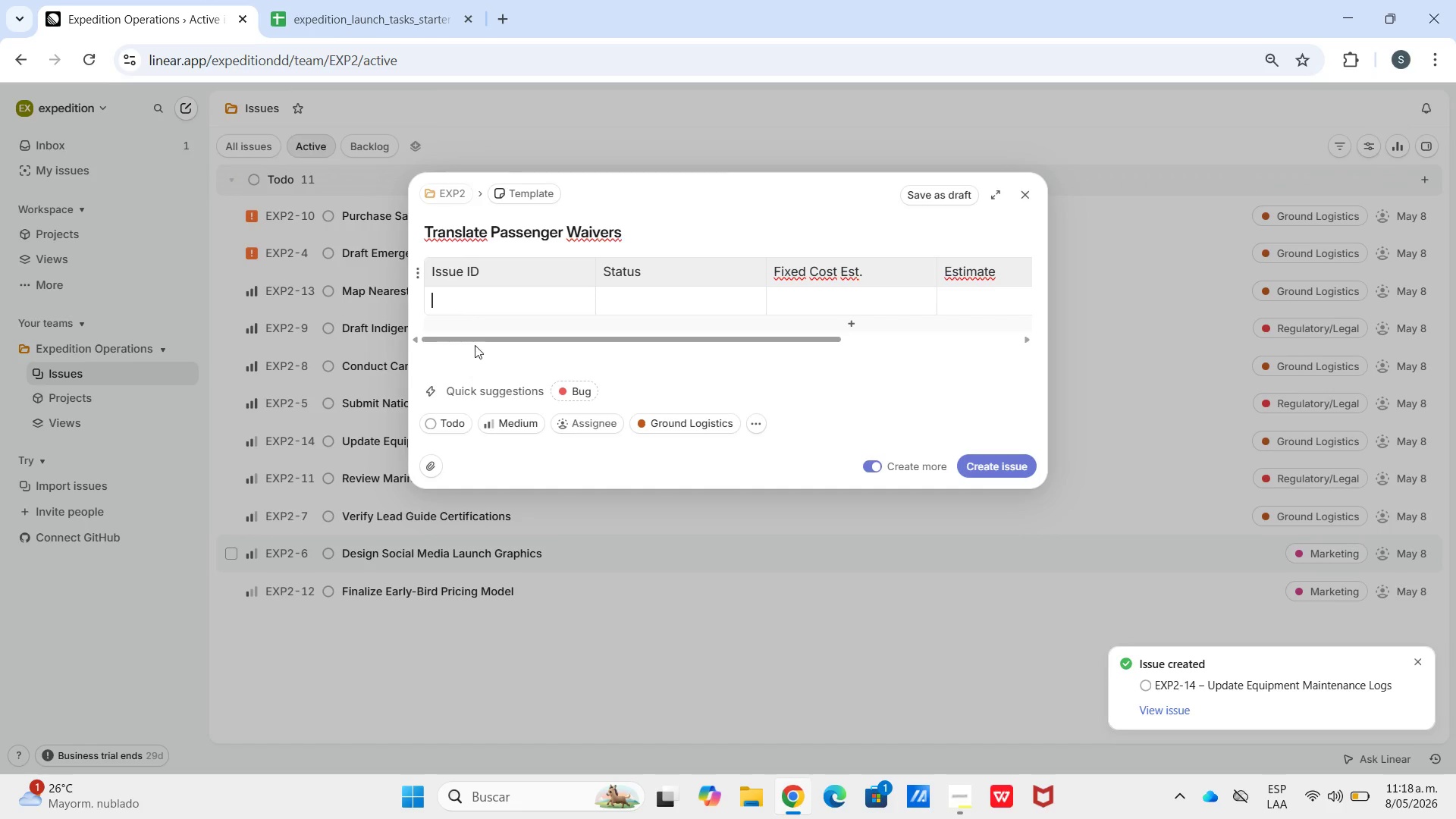 
key(Control+V)
 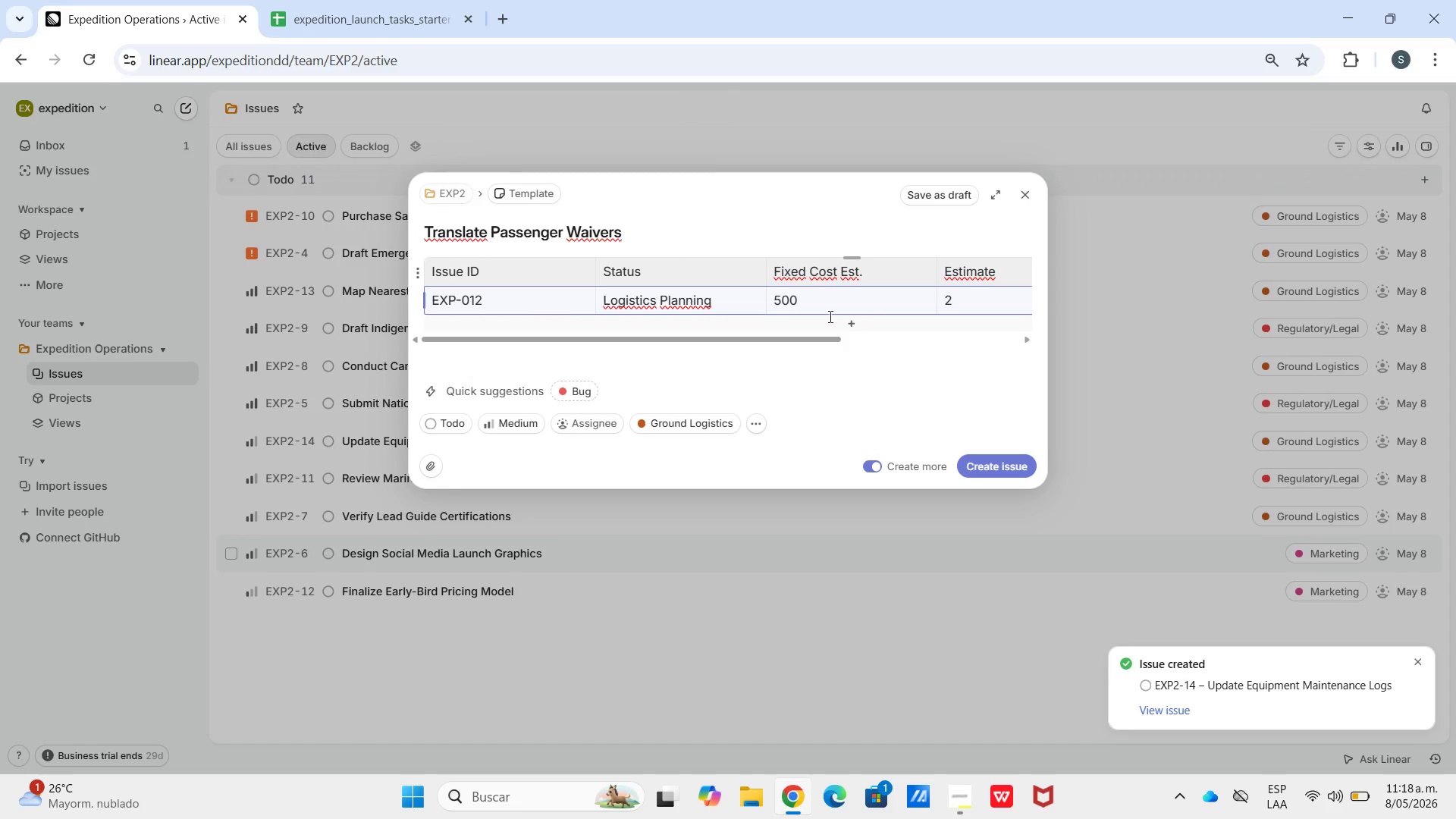 
left_click_drag(start_coordinate=[817, 338], to_coordinate=[695, 351])
 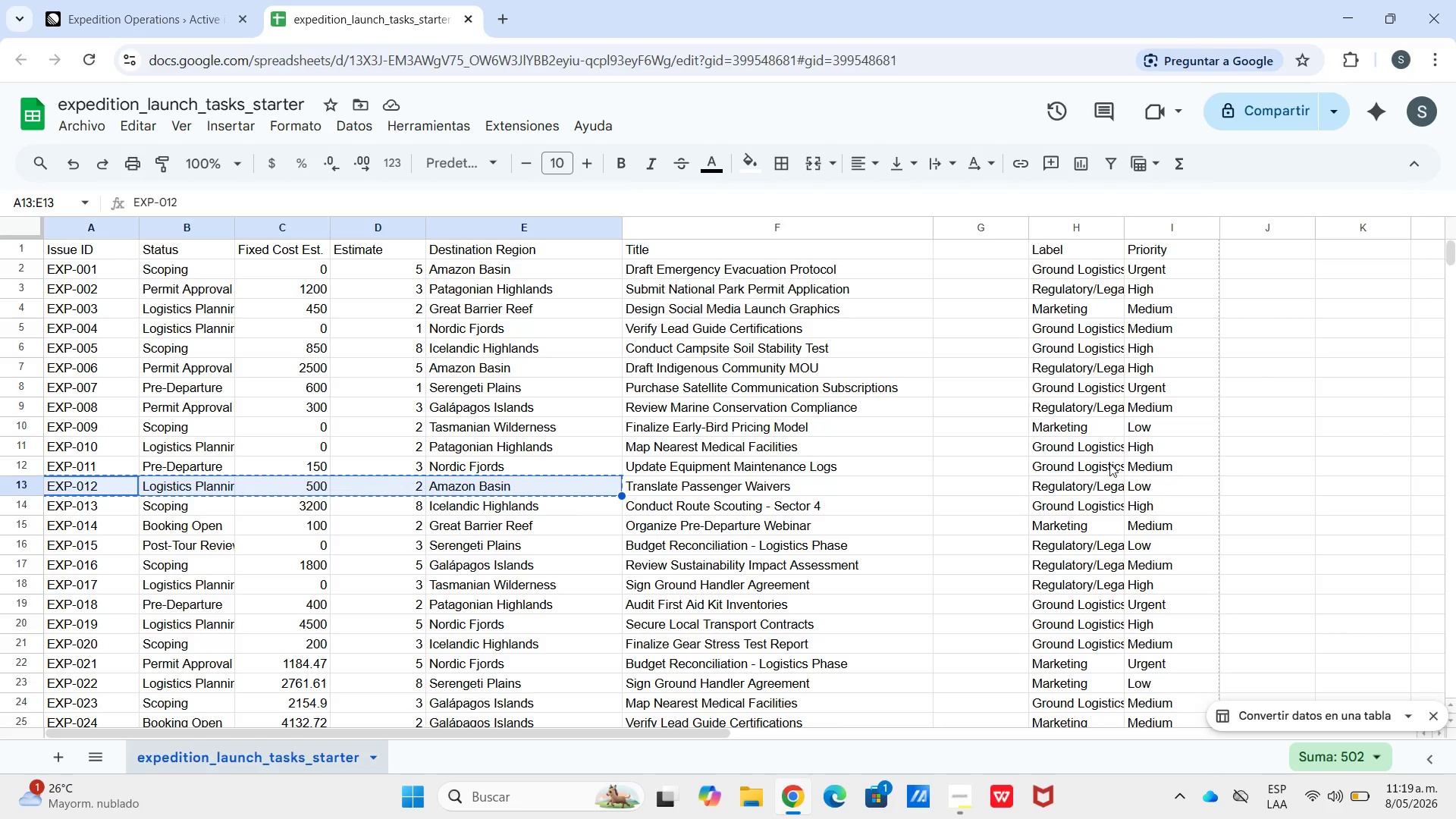 
left_click([162, 1])
 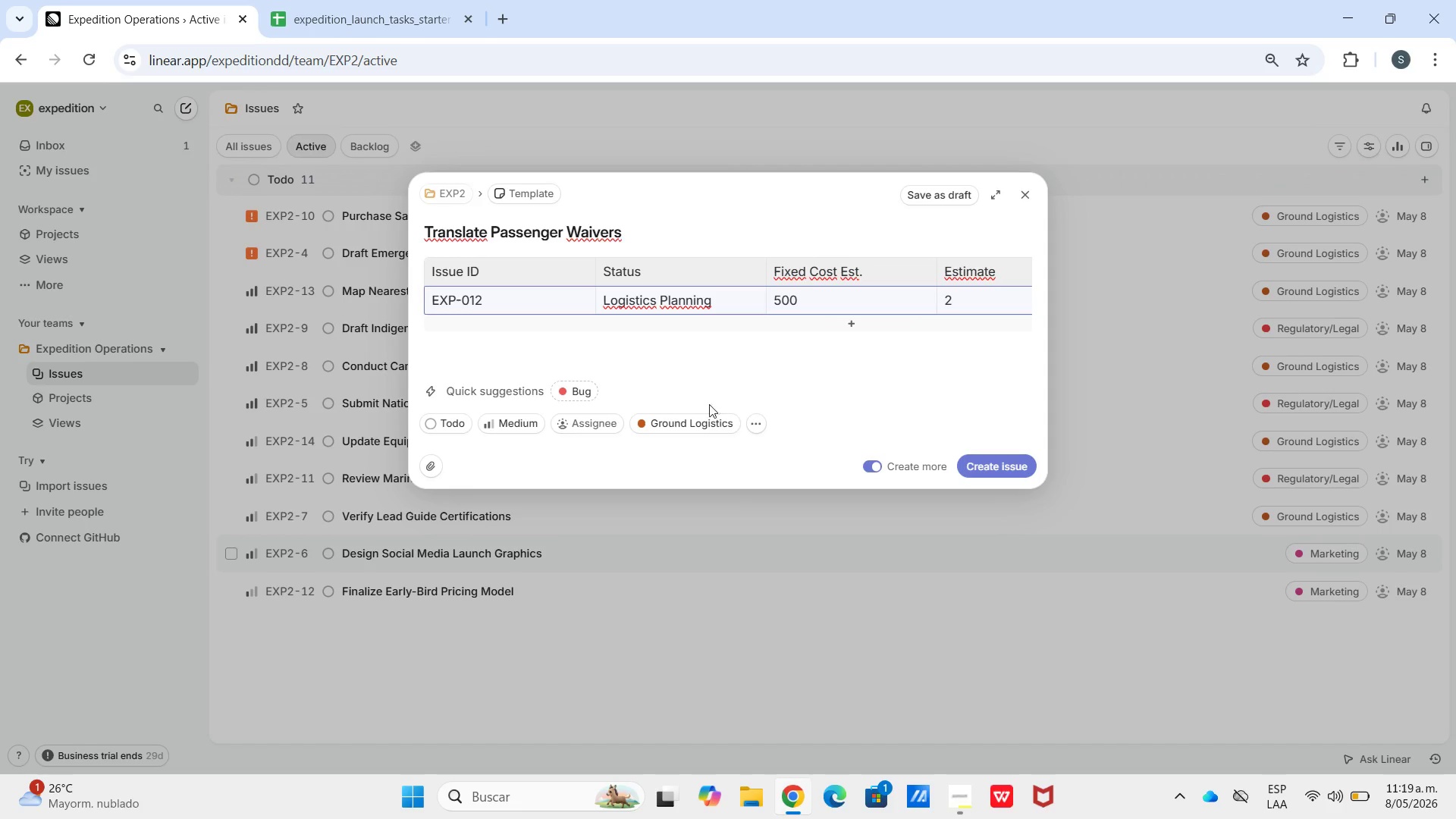 
left_click([704, 424])
 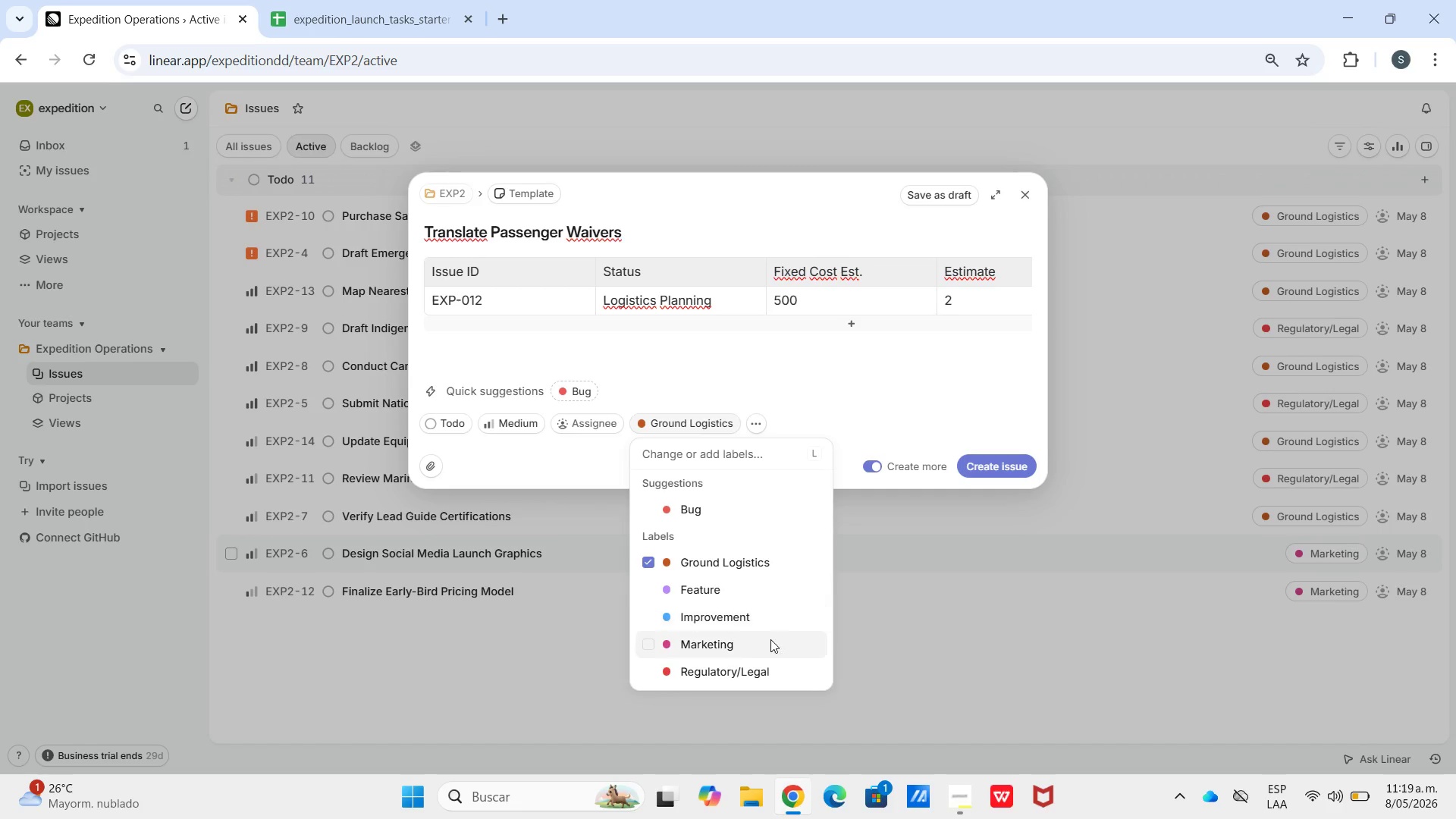 
left_click([768, 666])
 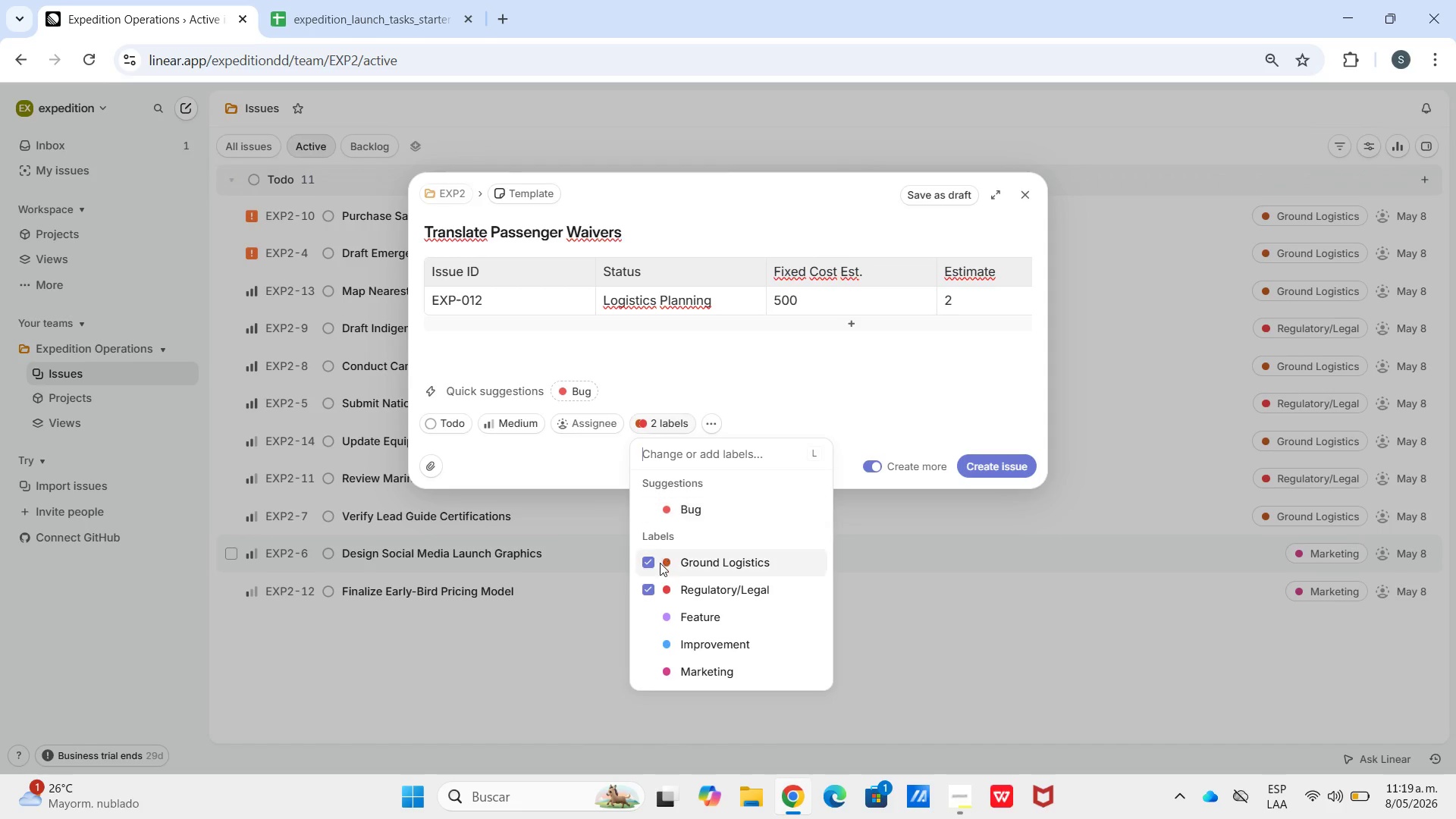 
left_click([649, 563])
 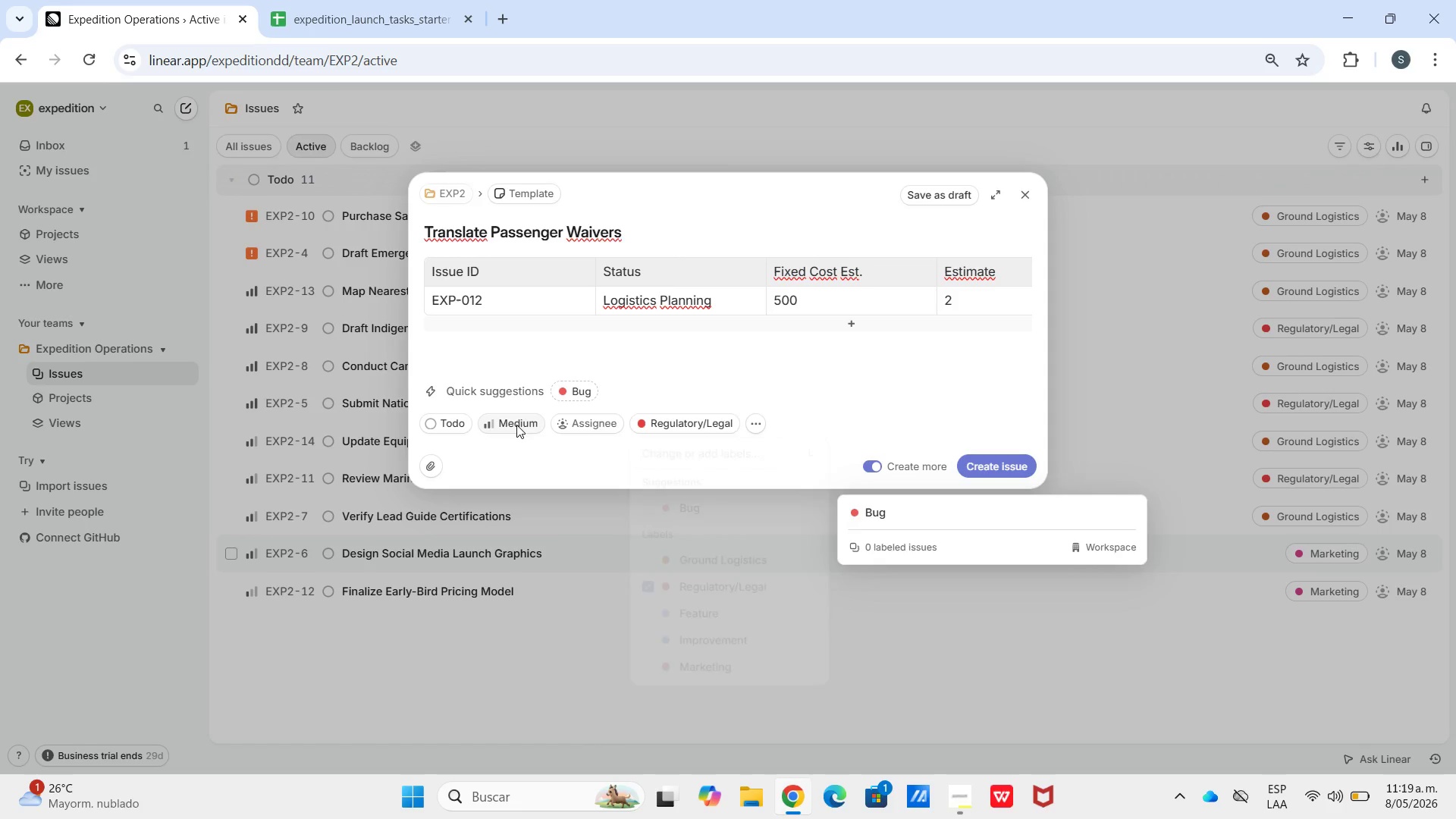 
double_click([519, 425])
 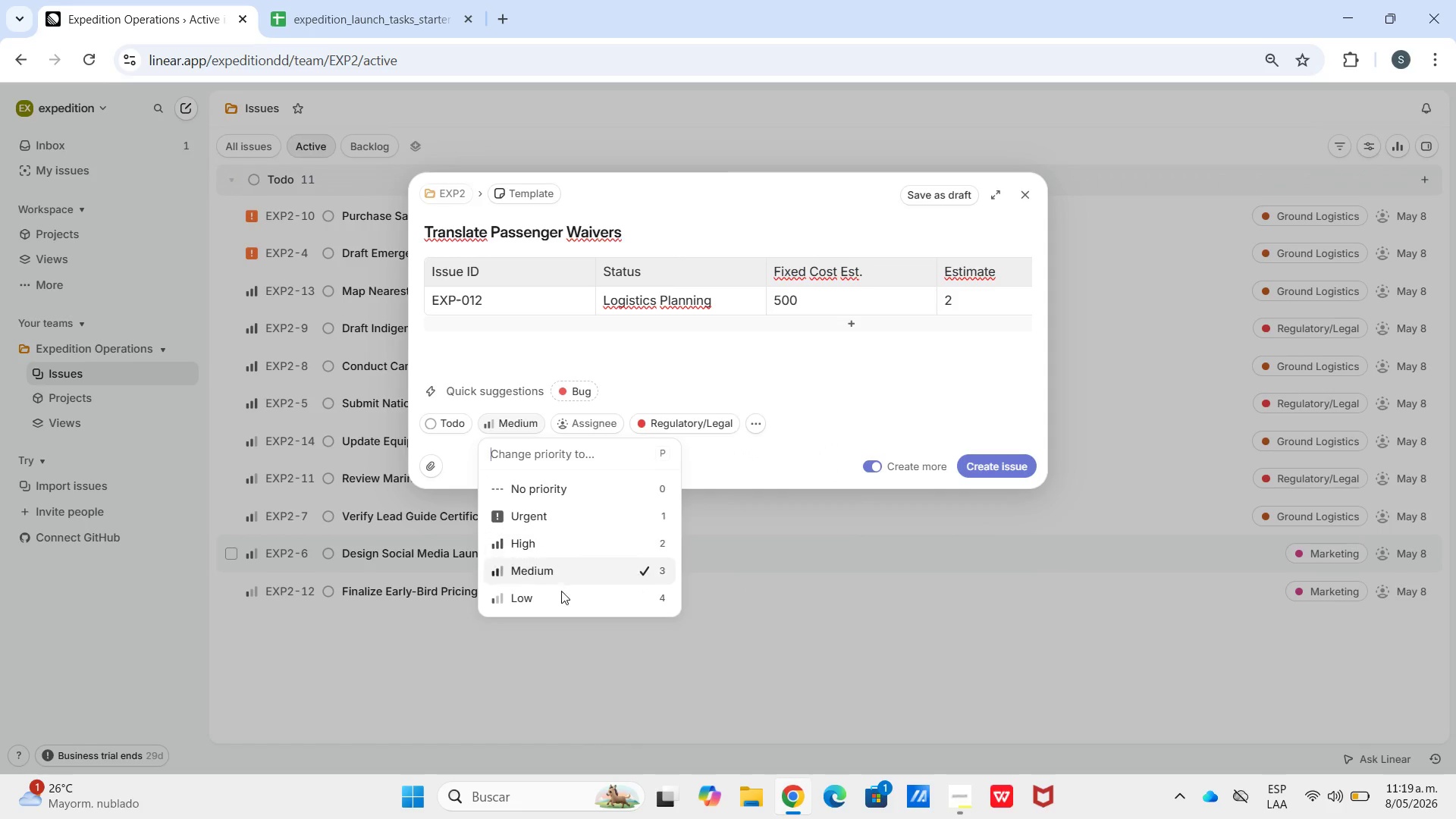 
left_click([561, 594])
 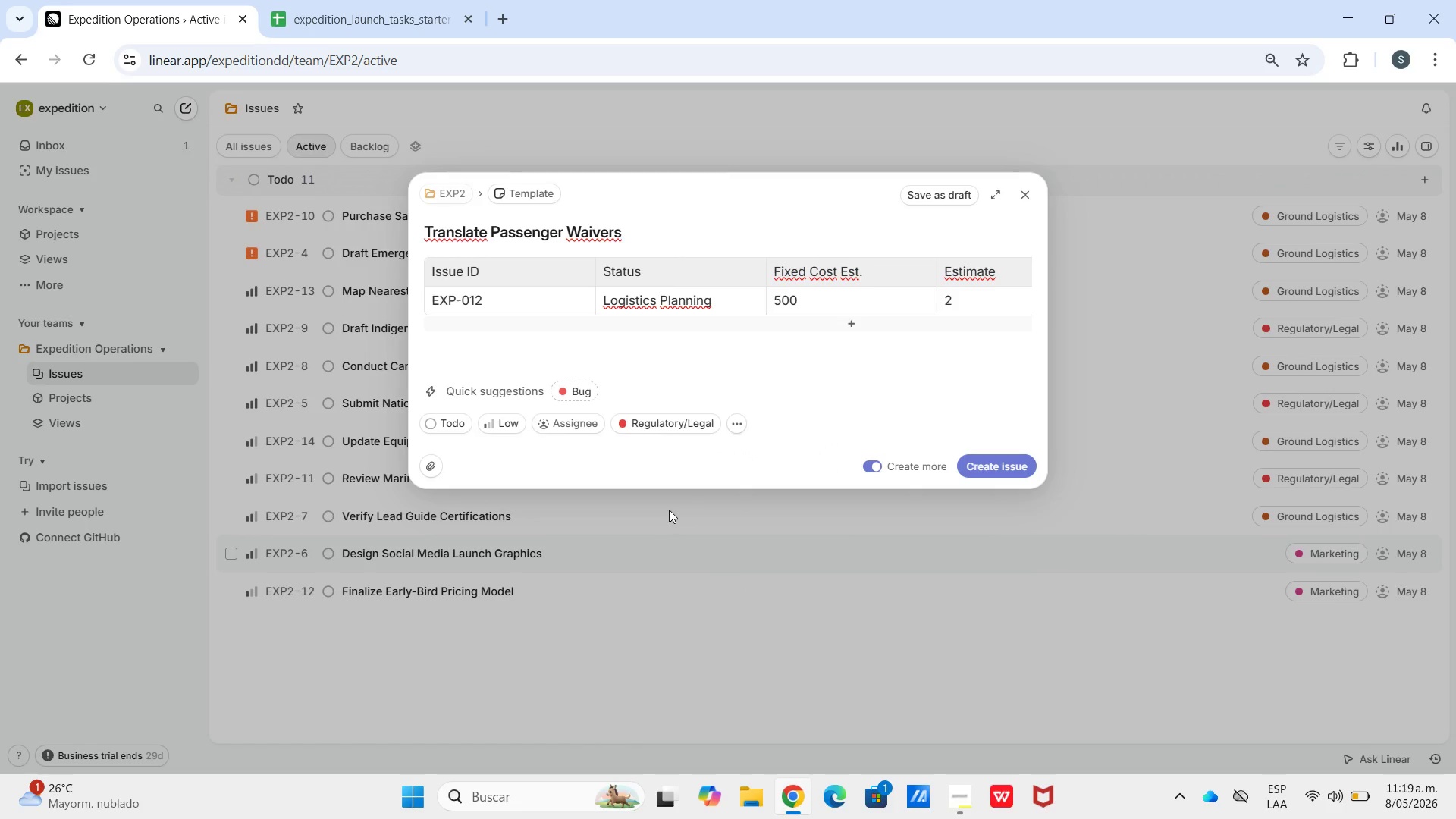 
wait(10.77)
 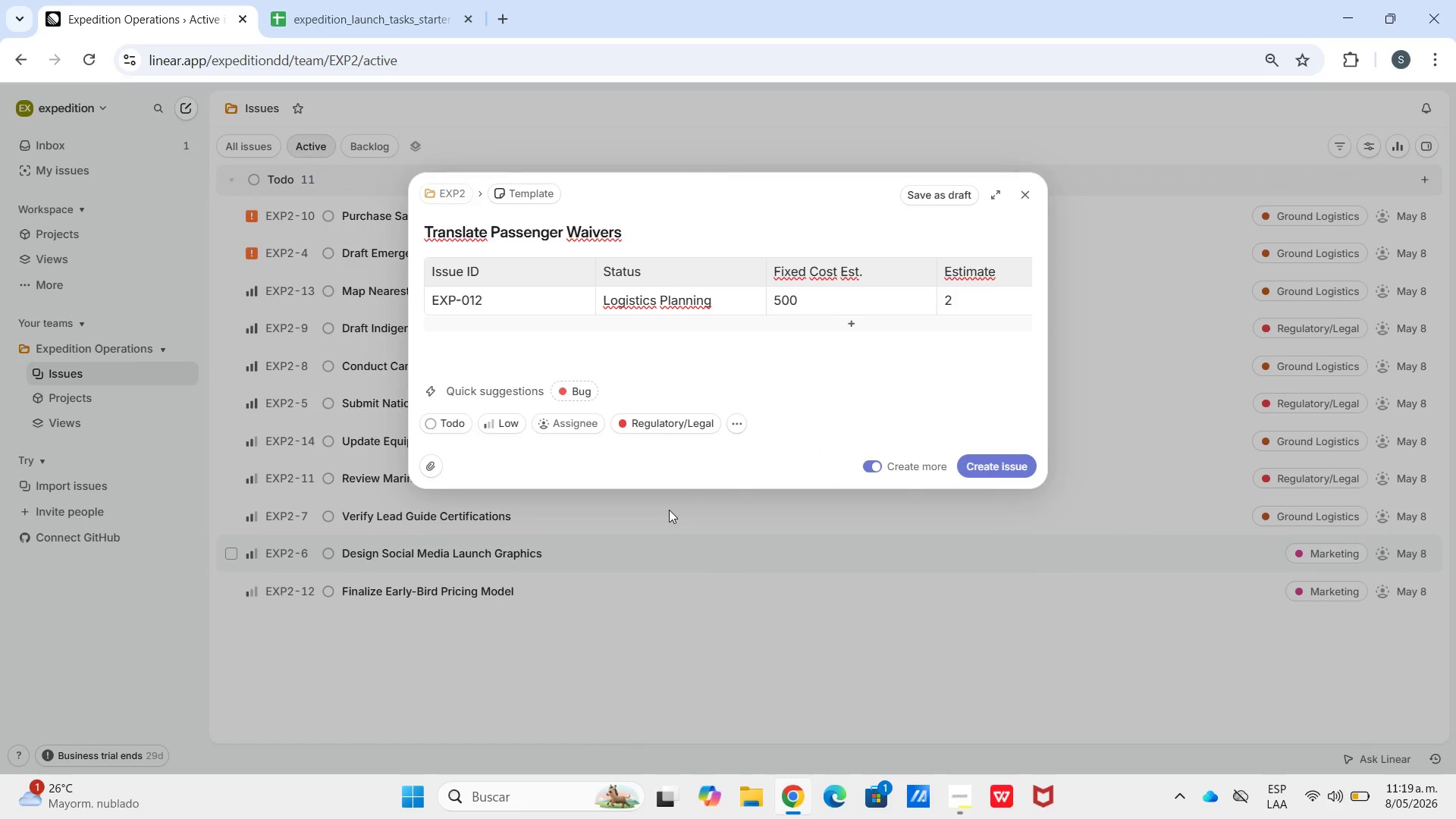 
left_click([1013, 460])
 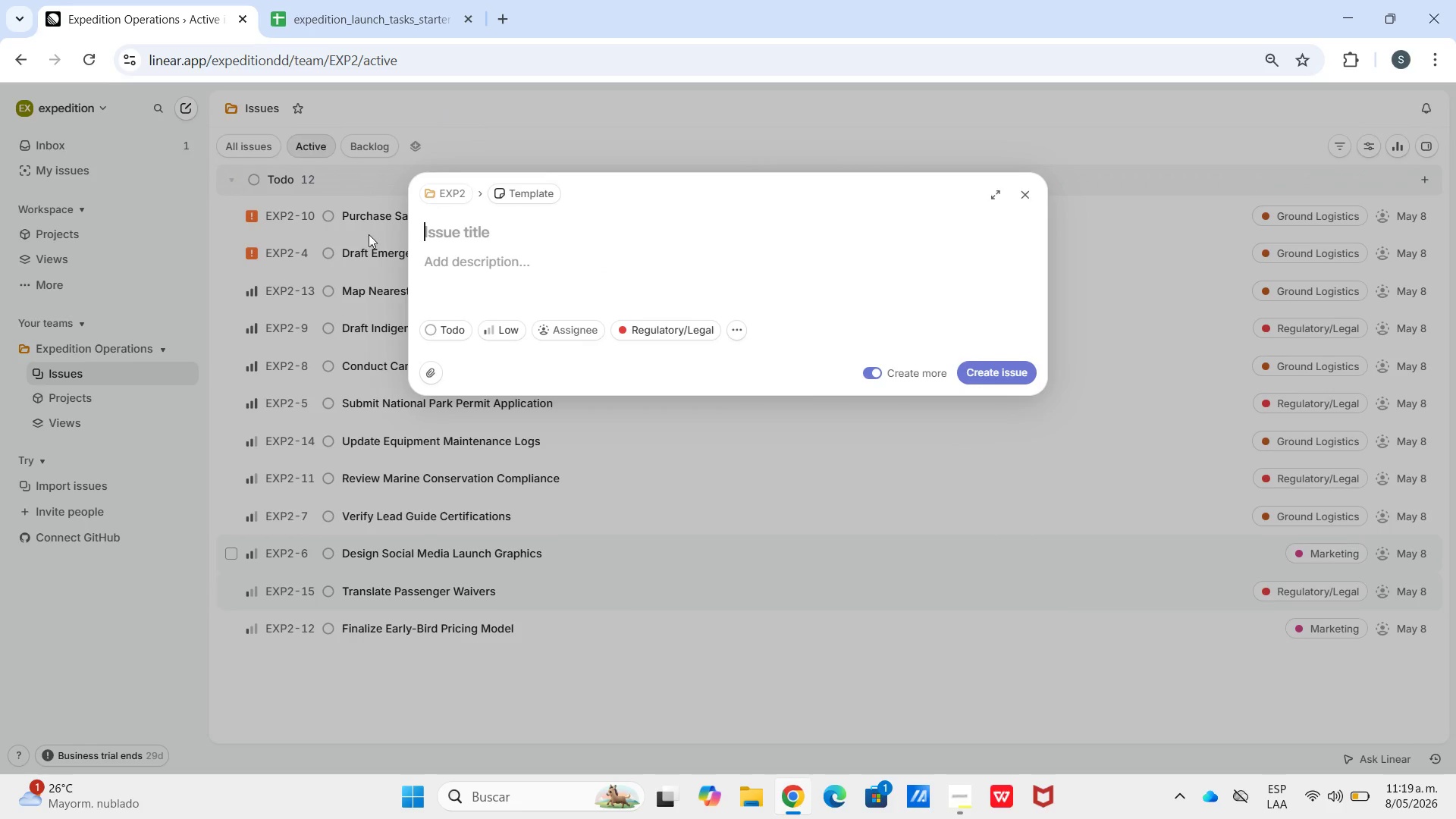 
left_click([319, 0])
 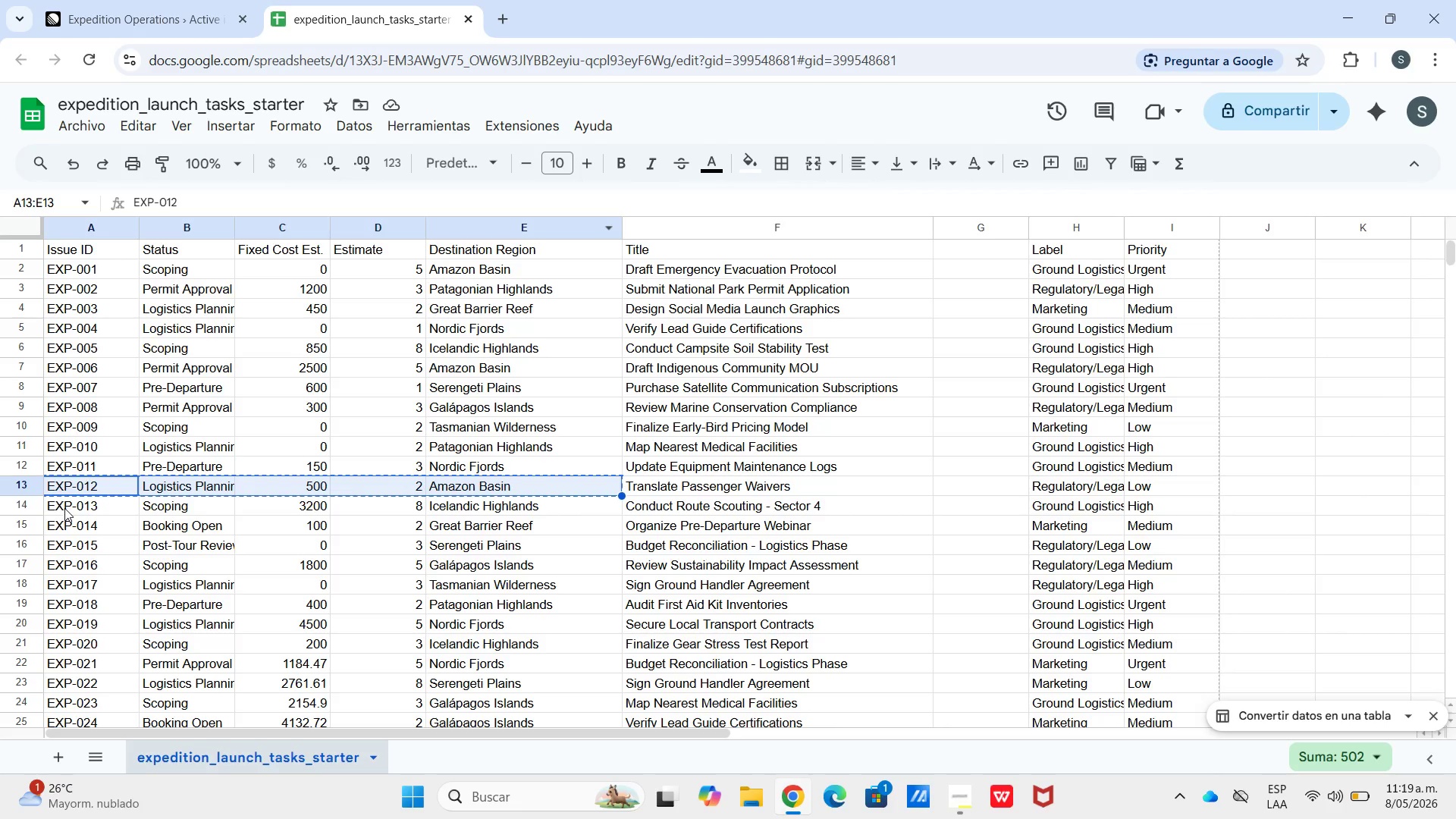 
left_click([67, 507])
 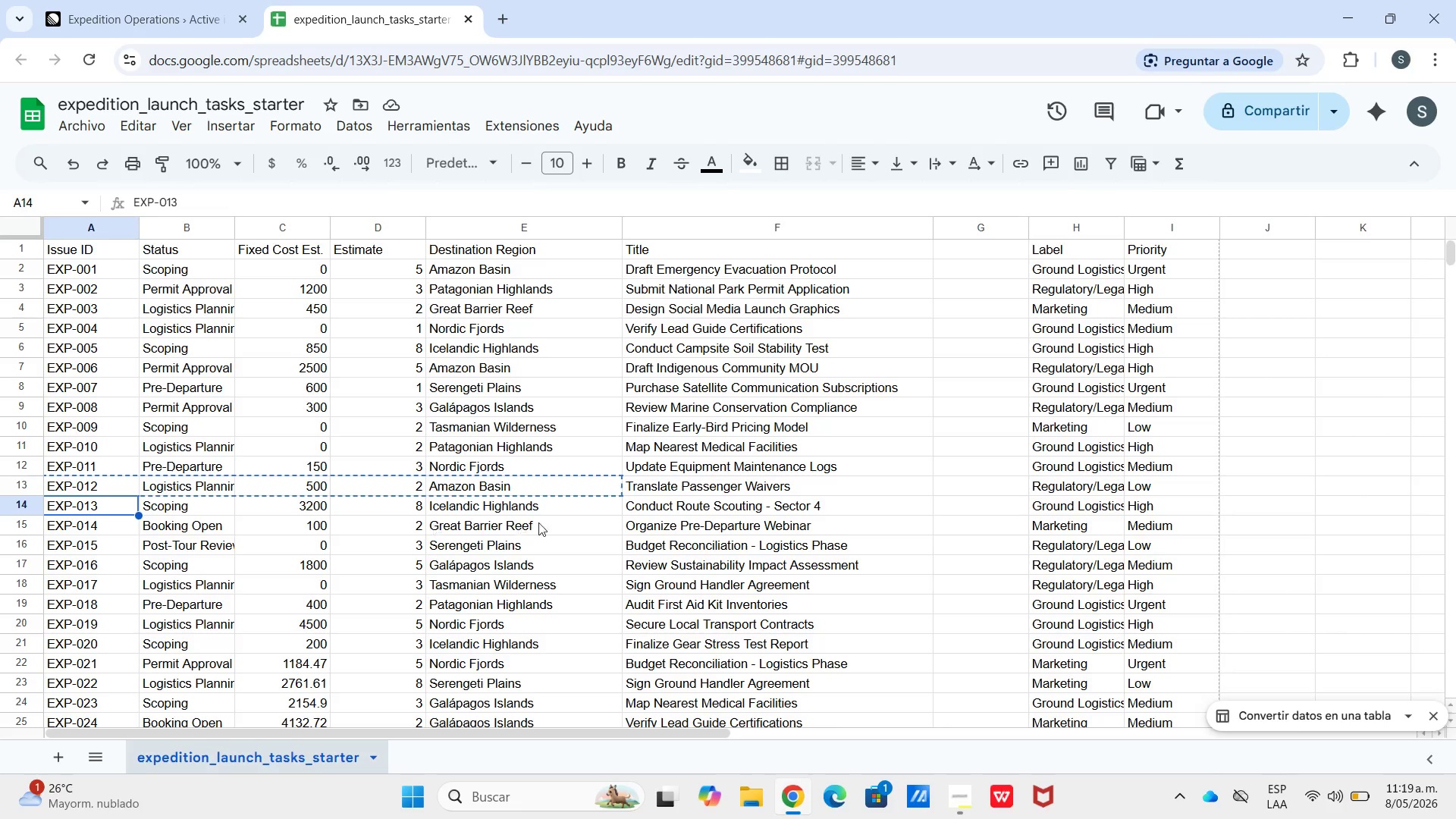 
left_click([667, 510])
 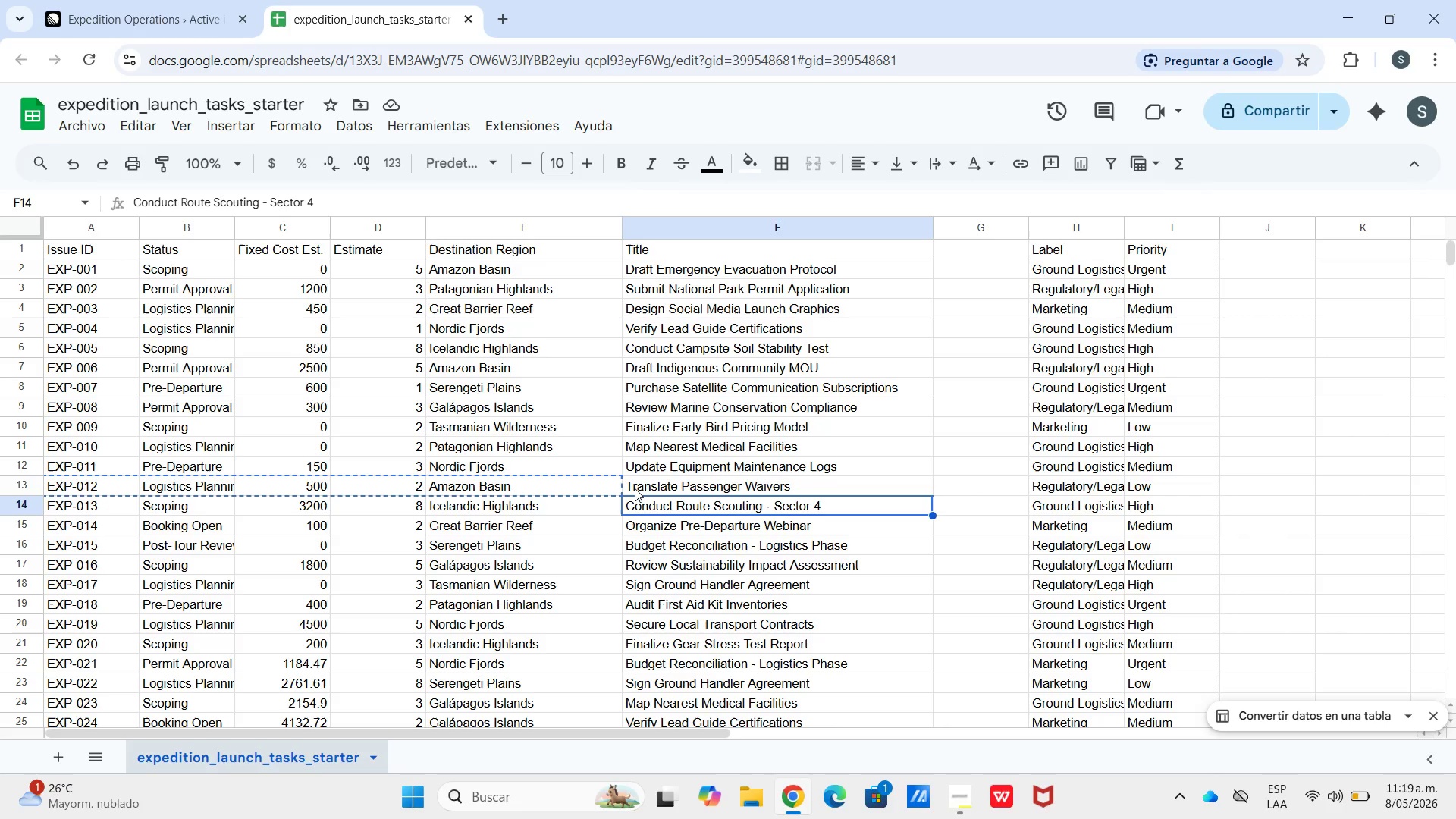 
key(Shift+ShiftLeft)
 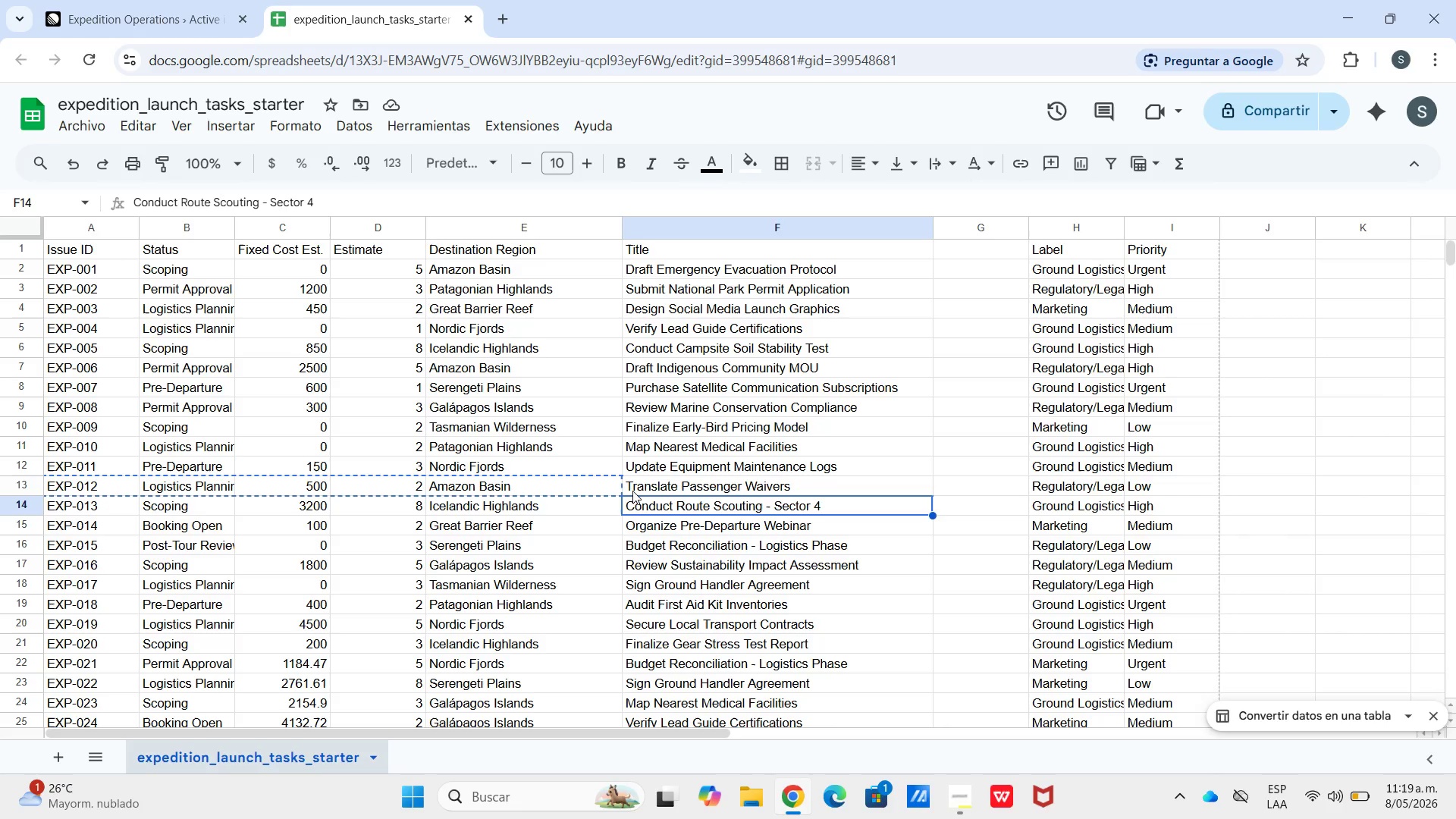 
key(Control+C)
 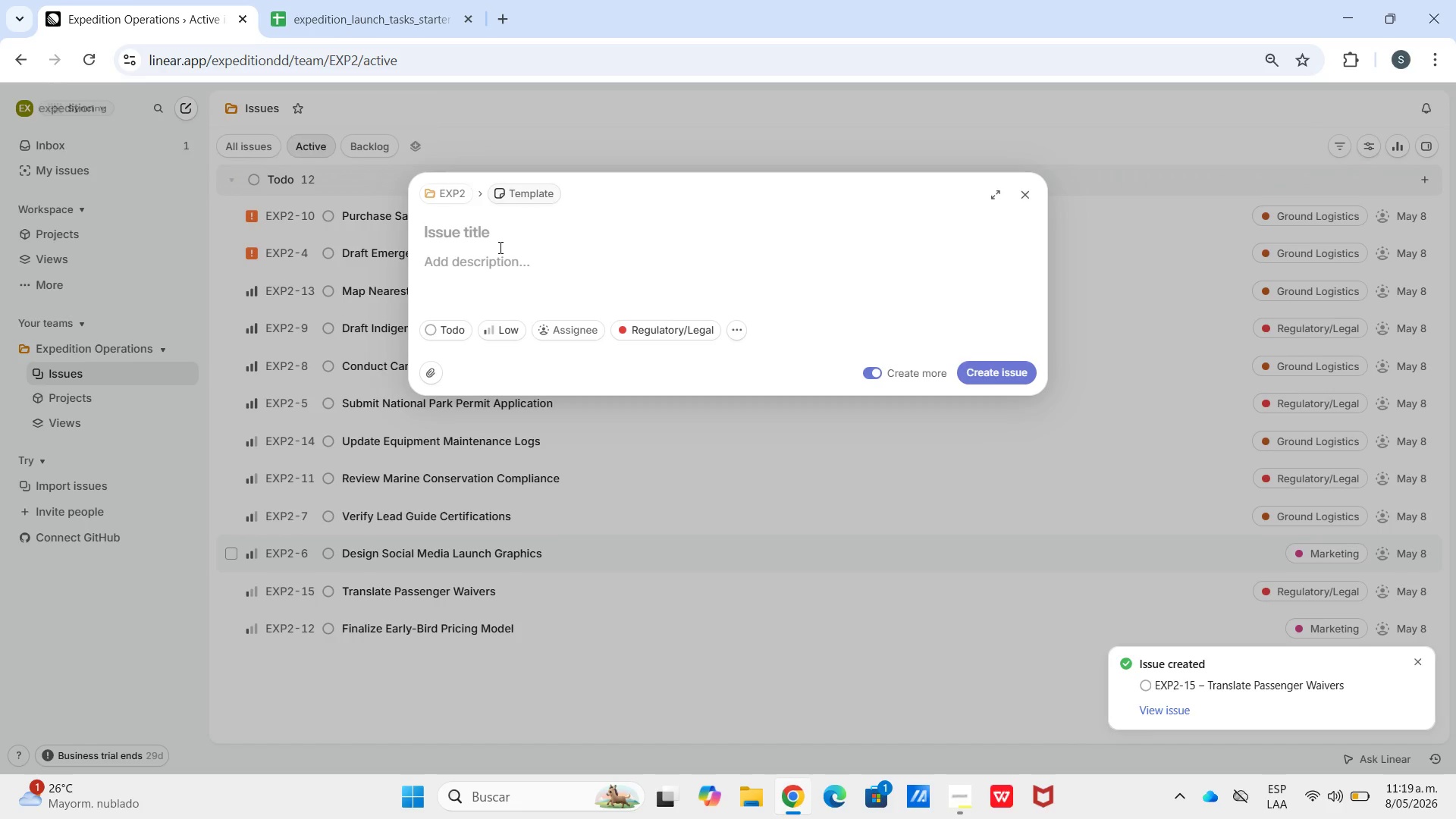 
key(Control+V)
 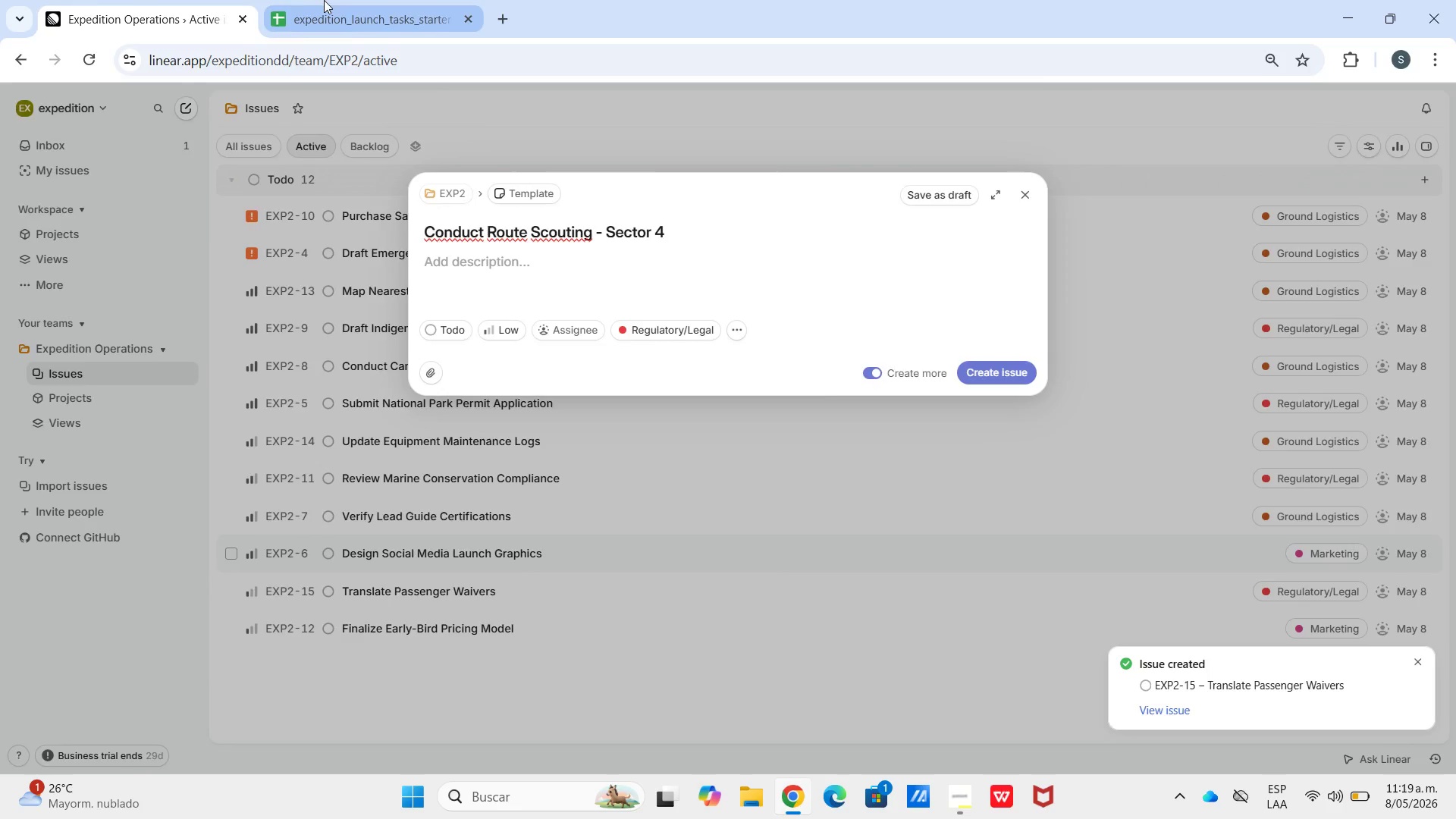 
left_click([325, 0])
 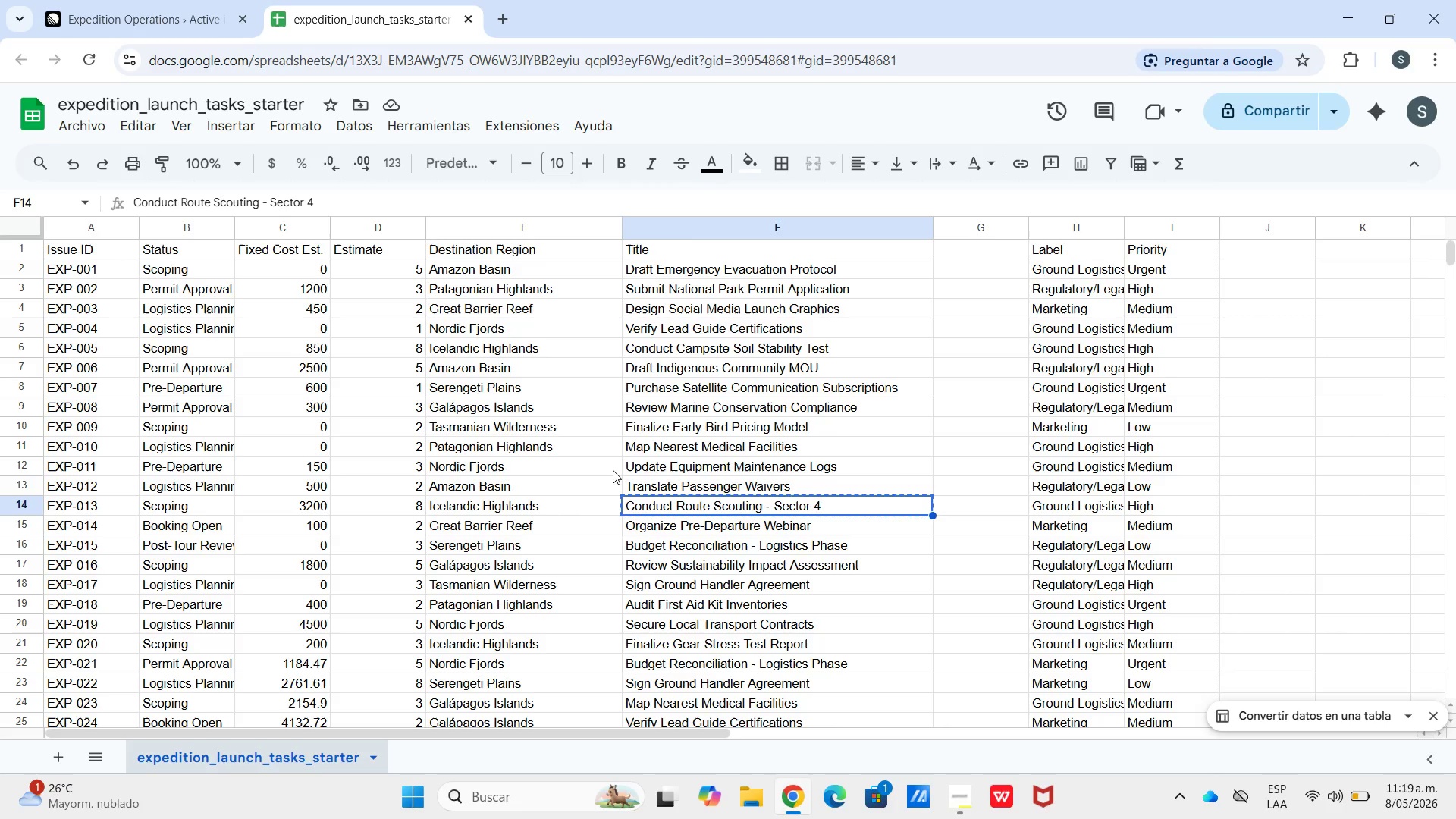 
left_click([161, 0])
 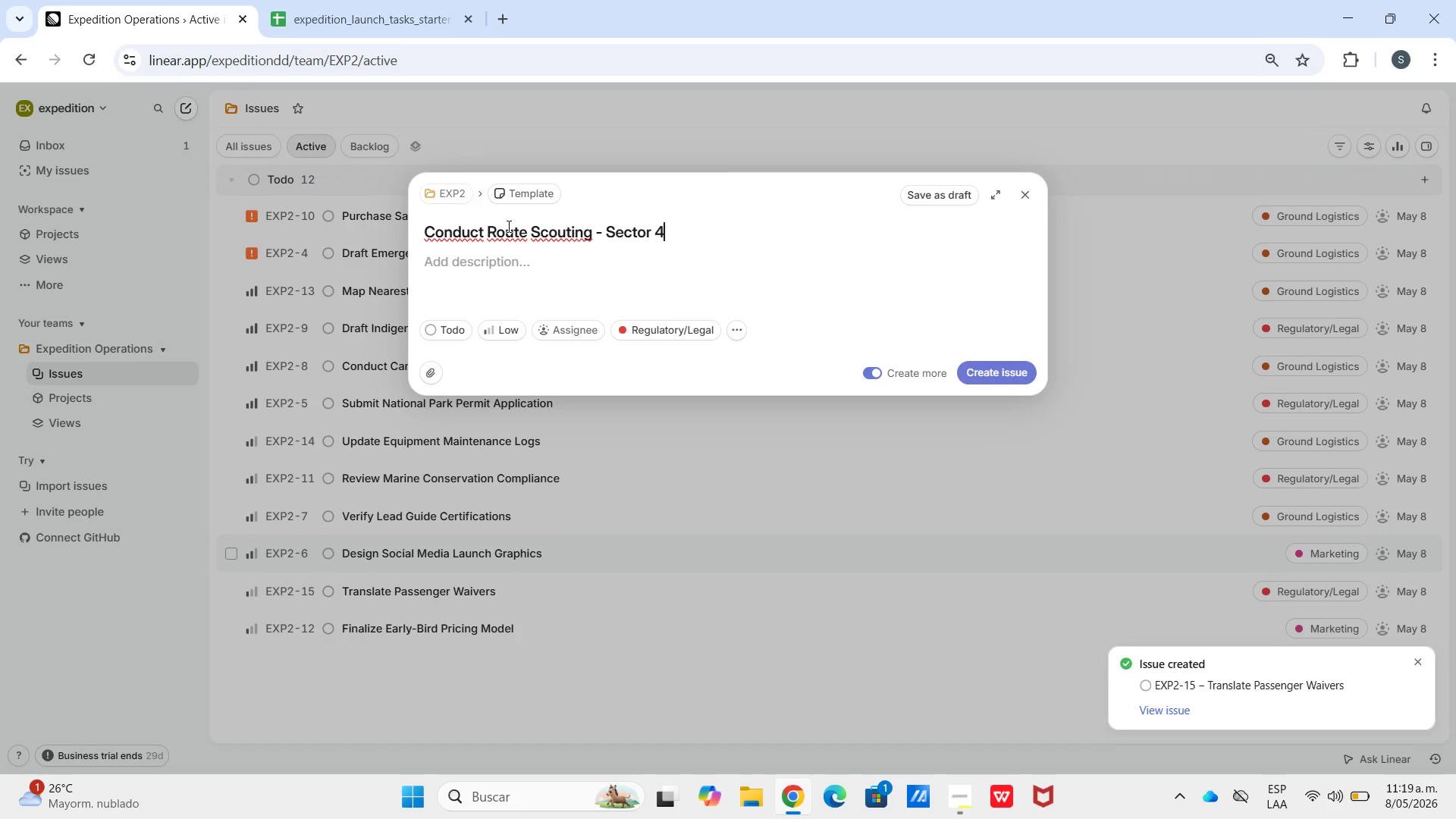 
left_click([358, 0])
 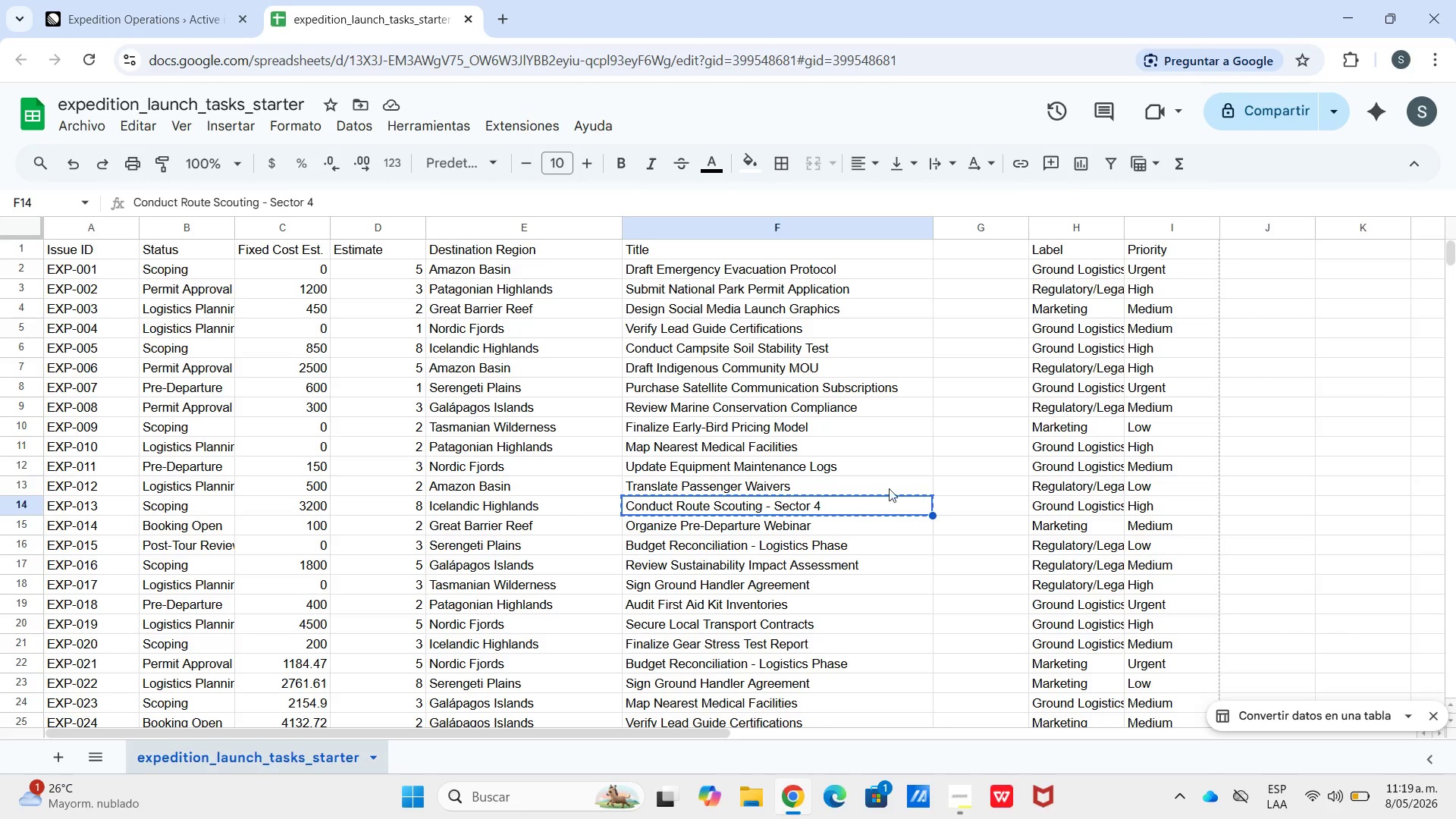 
wait(6.64)
 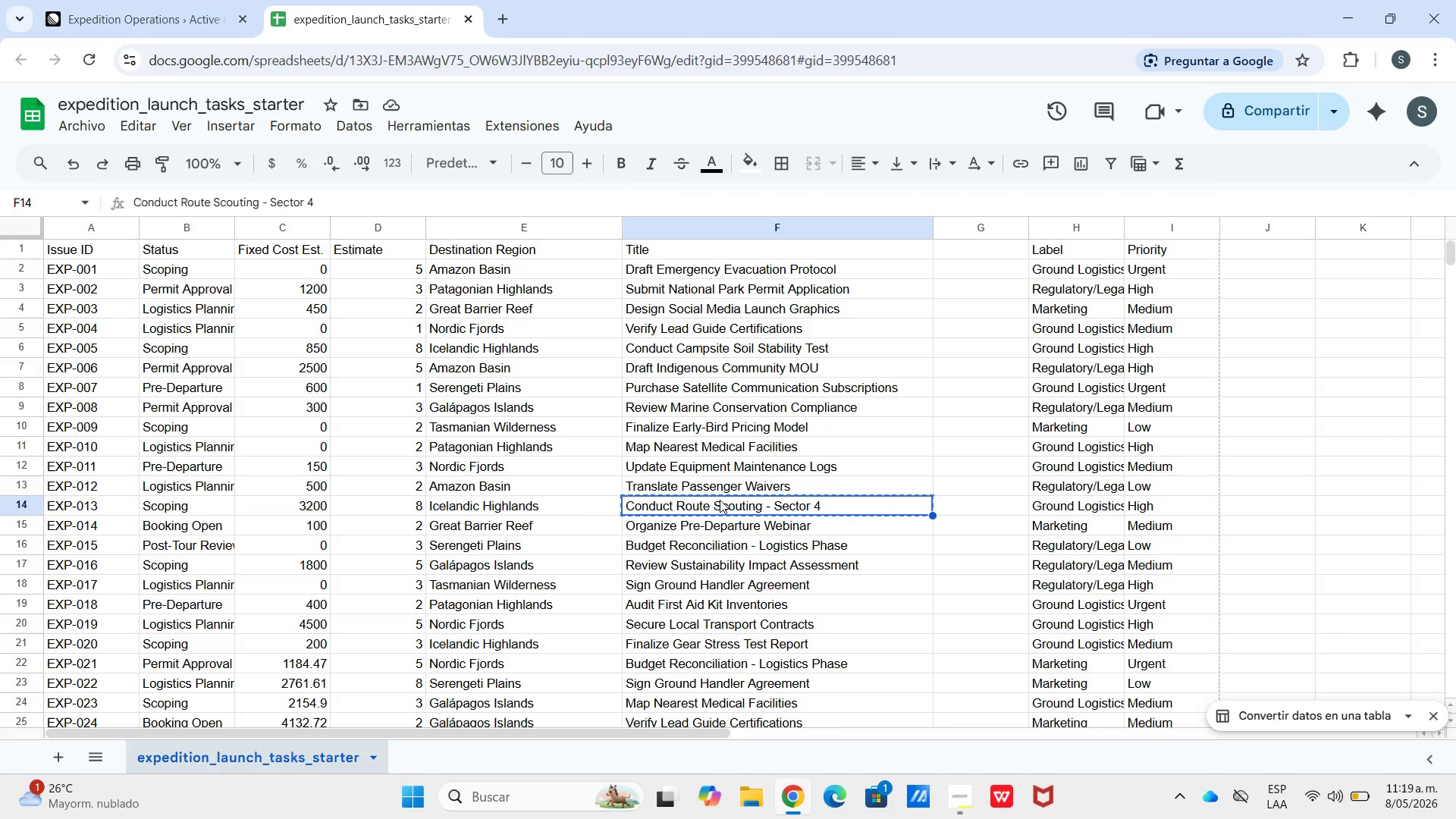 
left_click_drag(start_coordinate=[68, 250], to_coordinate=[572, 251])
 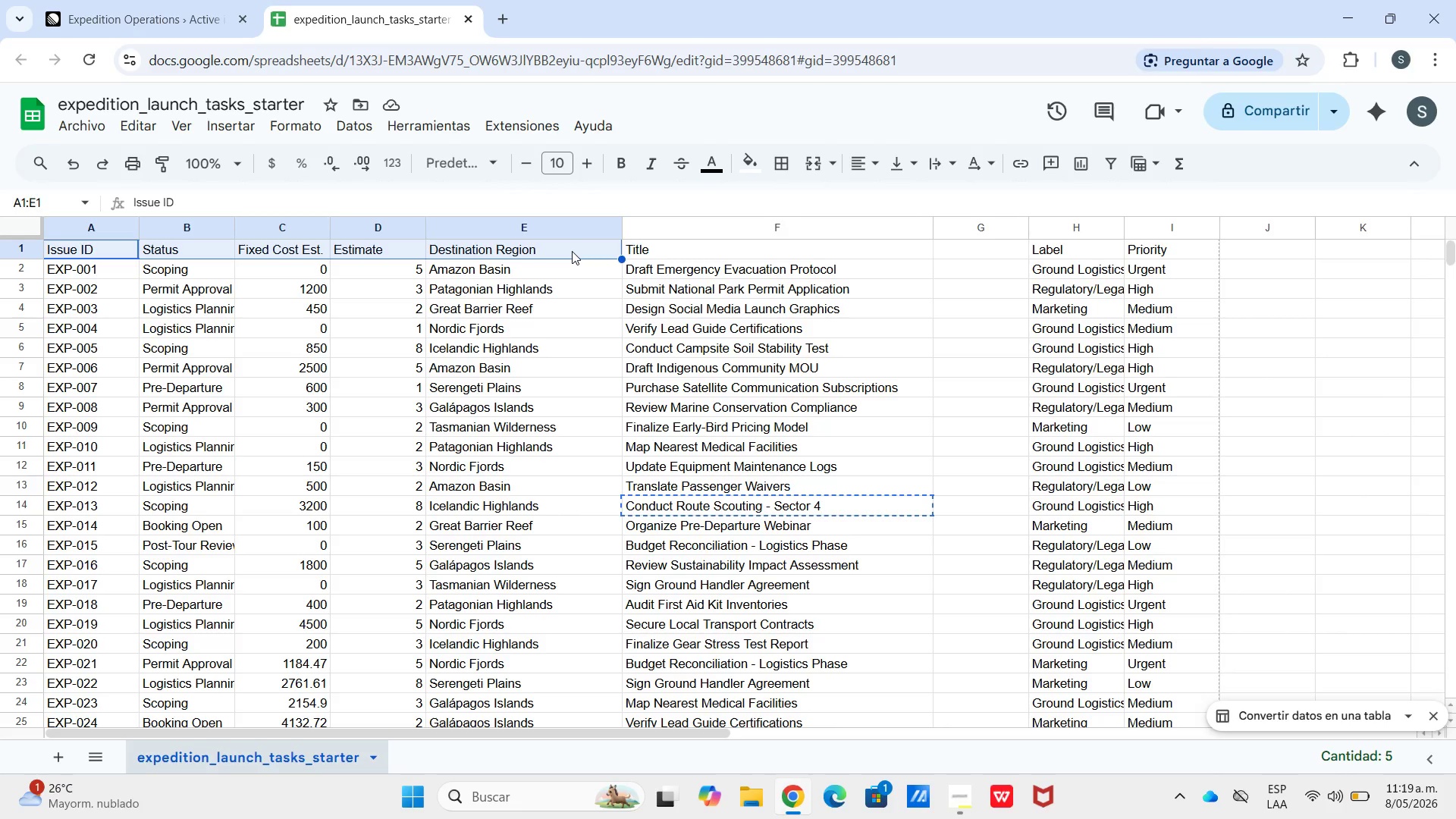 
key(Control+C)
 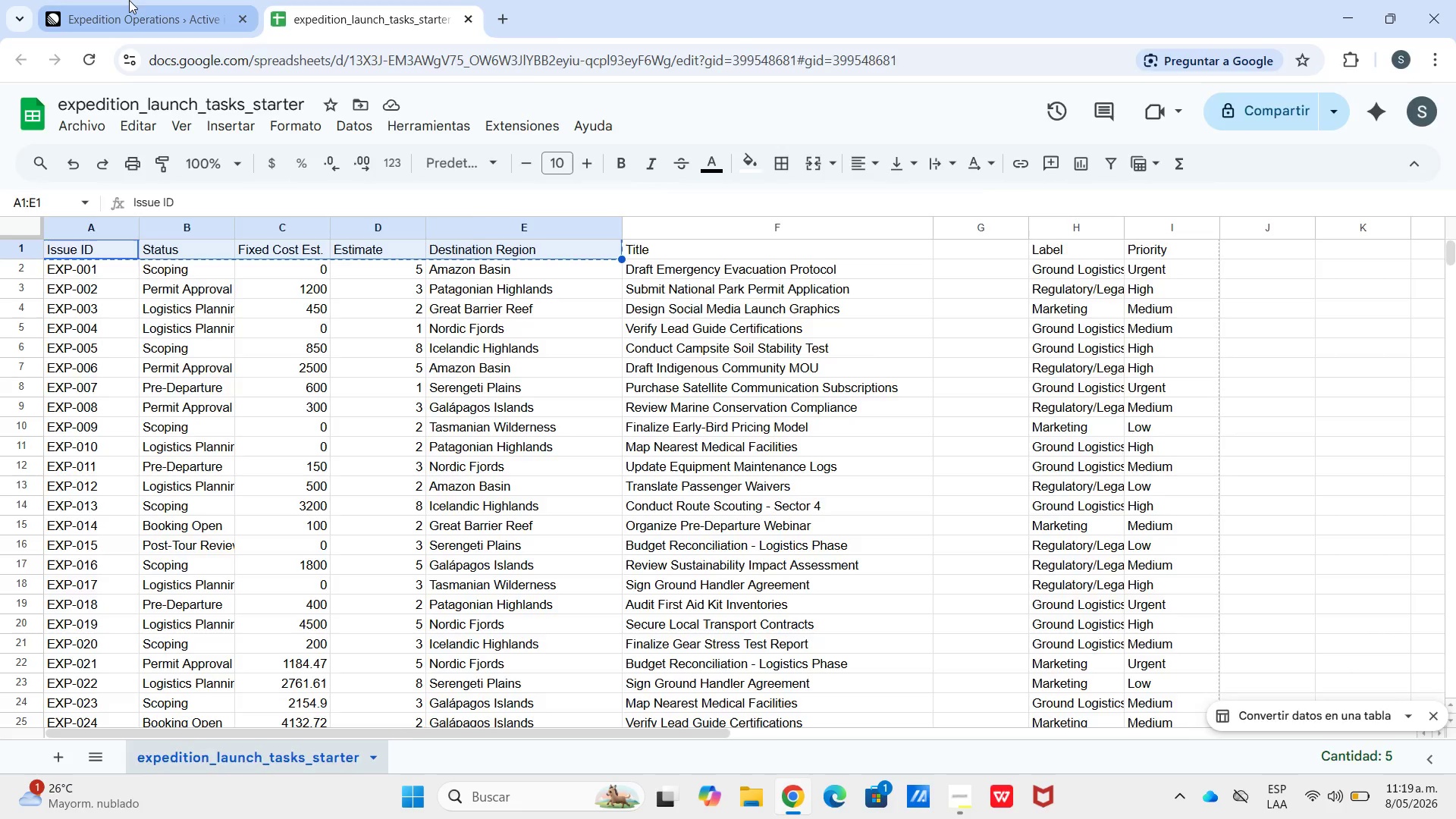 
left_click([128, 1])
 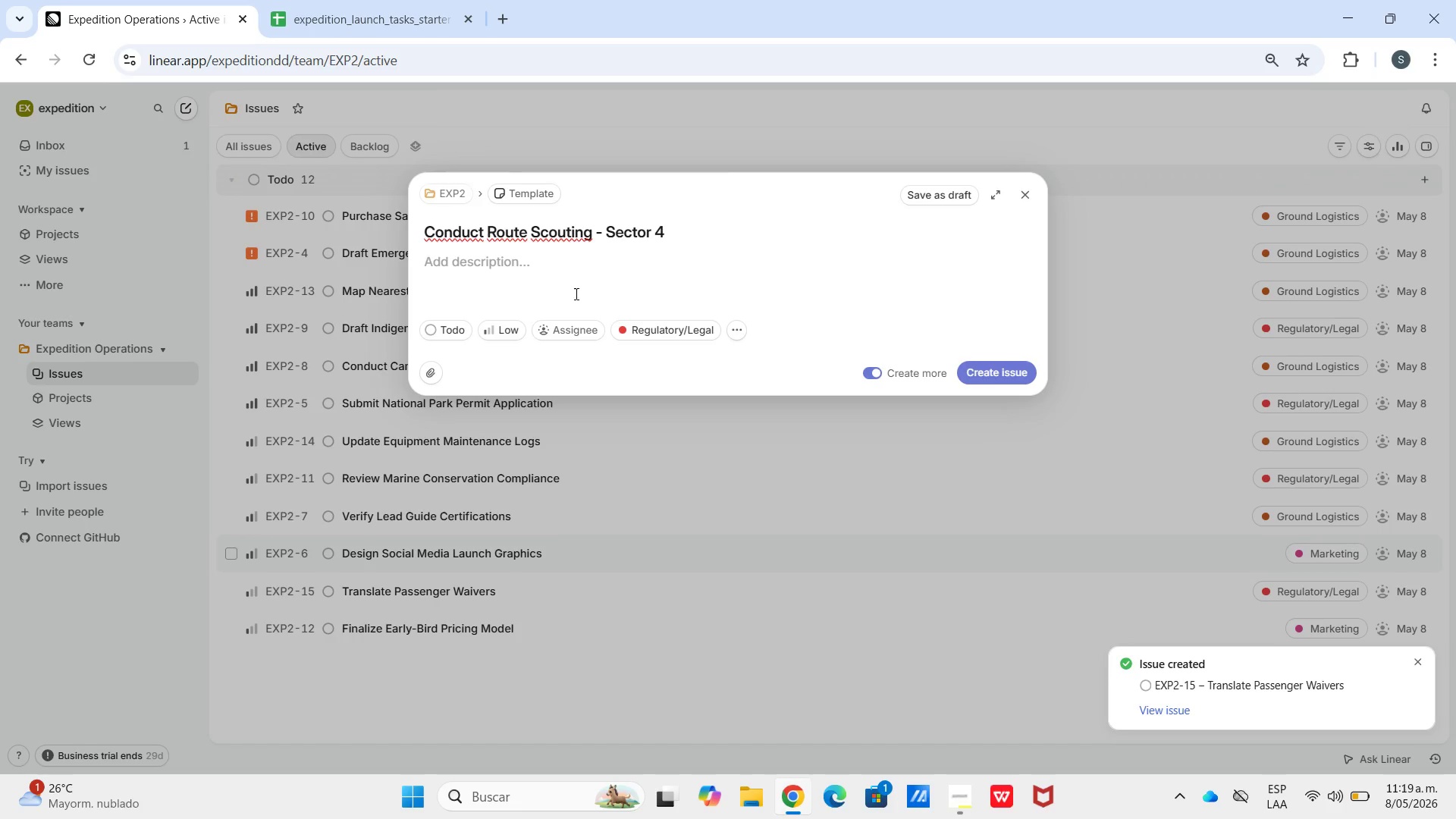 
left_click([573, 292])
 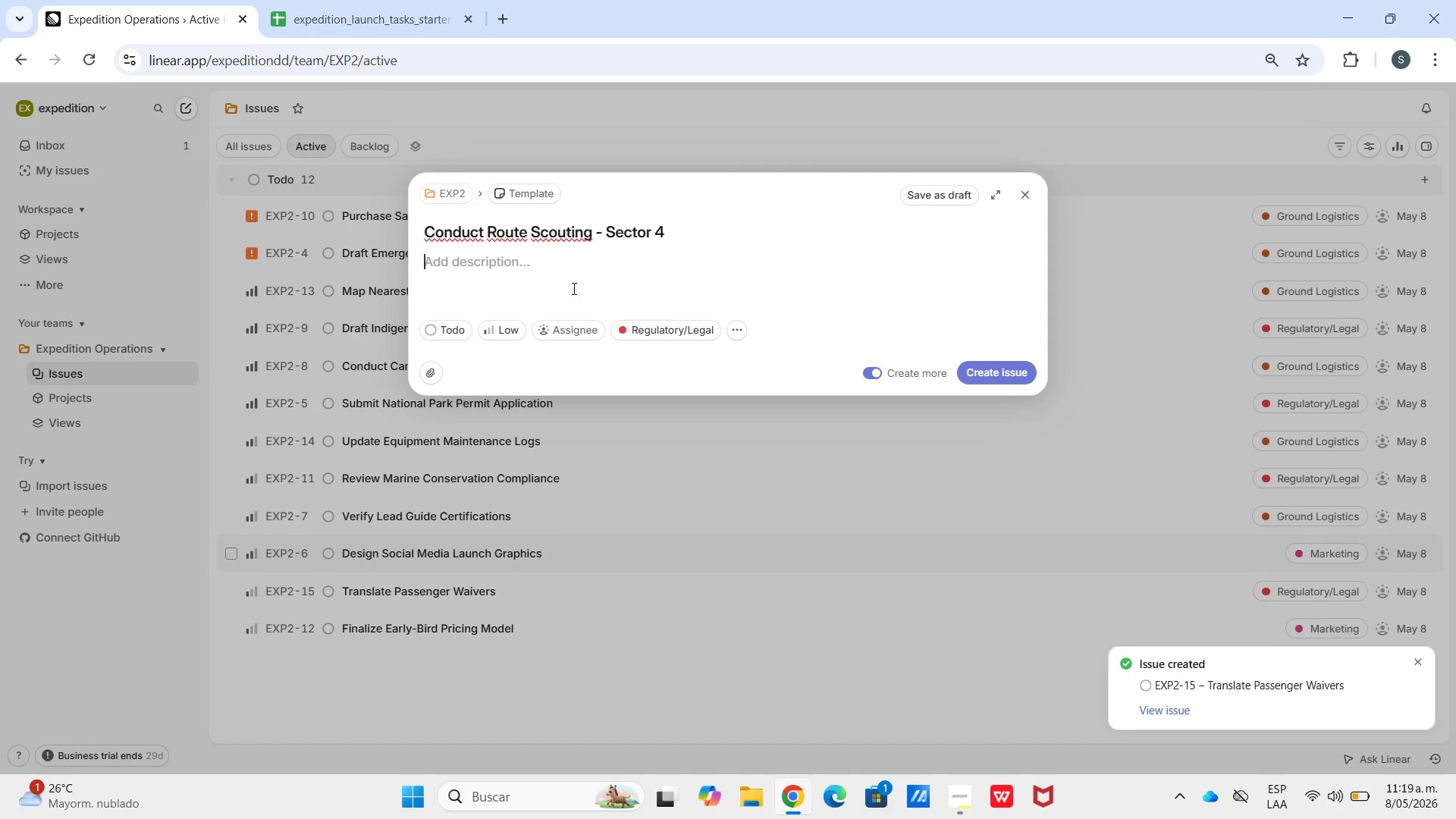 
key(Control+V)
 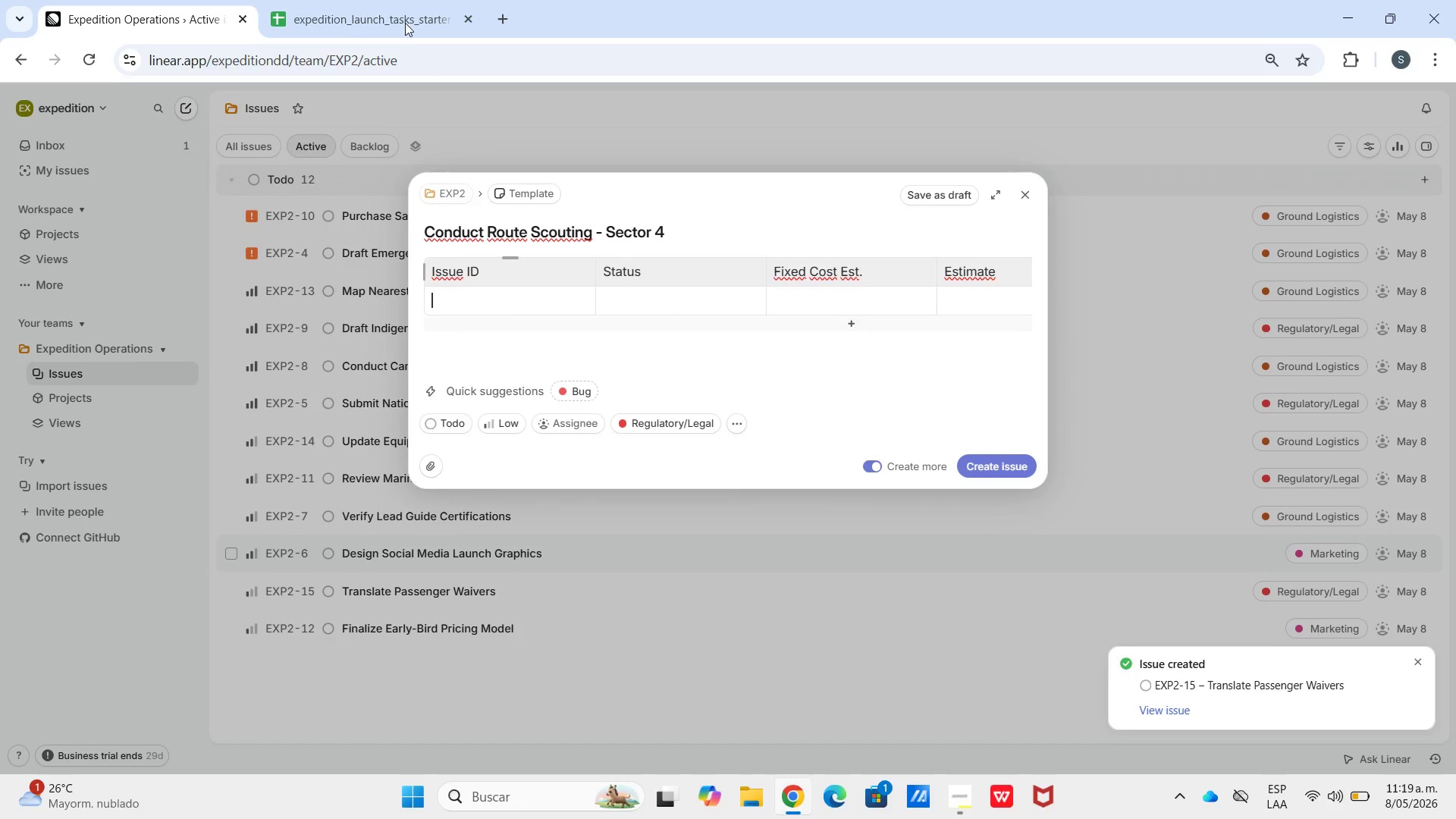 
left_click([388, 5])
 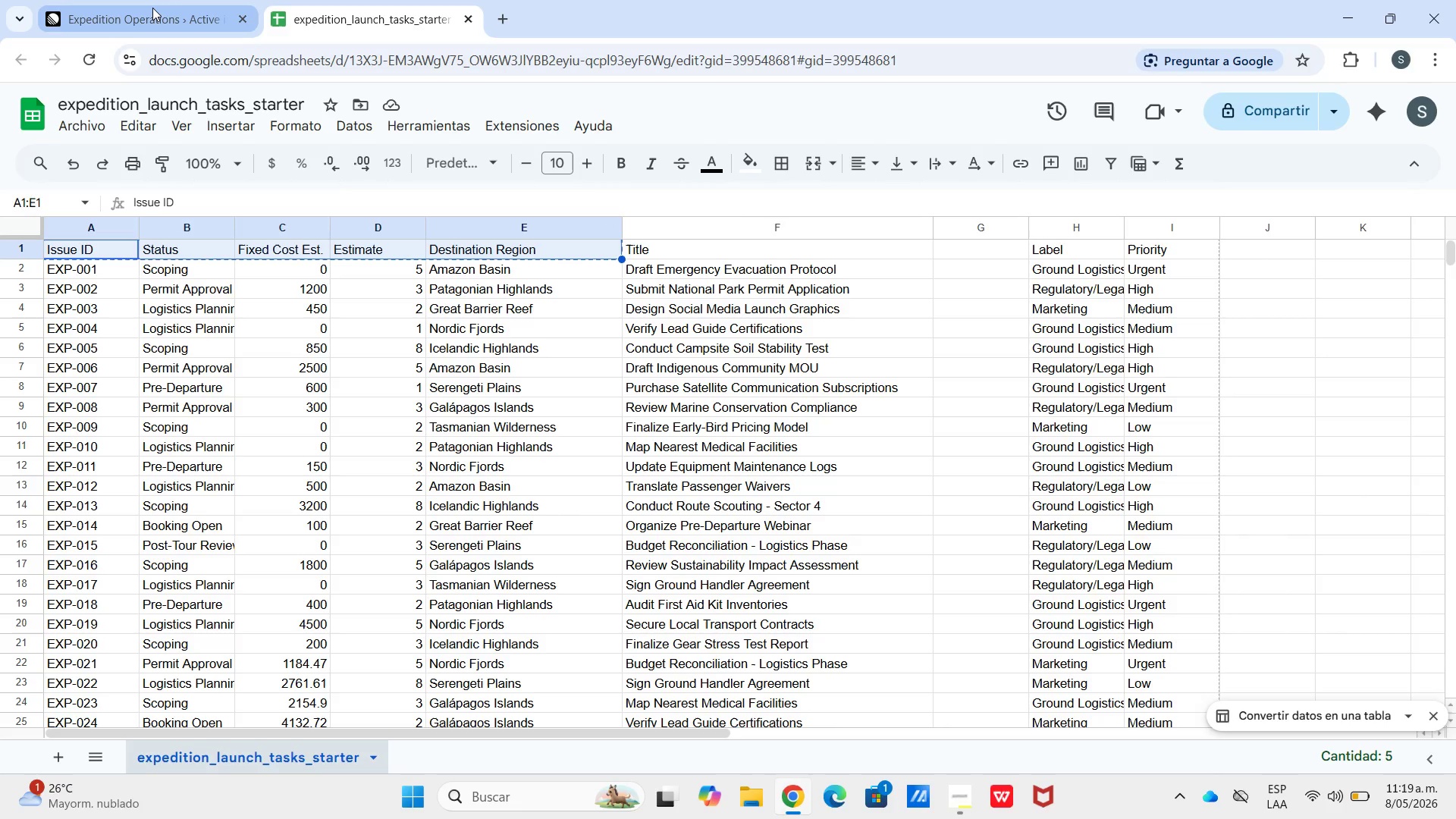 
left_click([795, 507])
 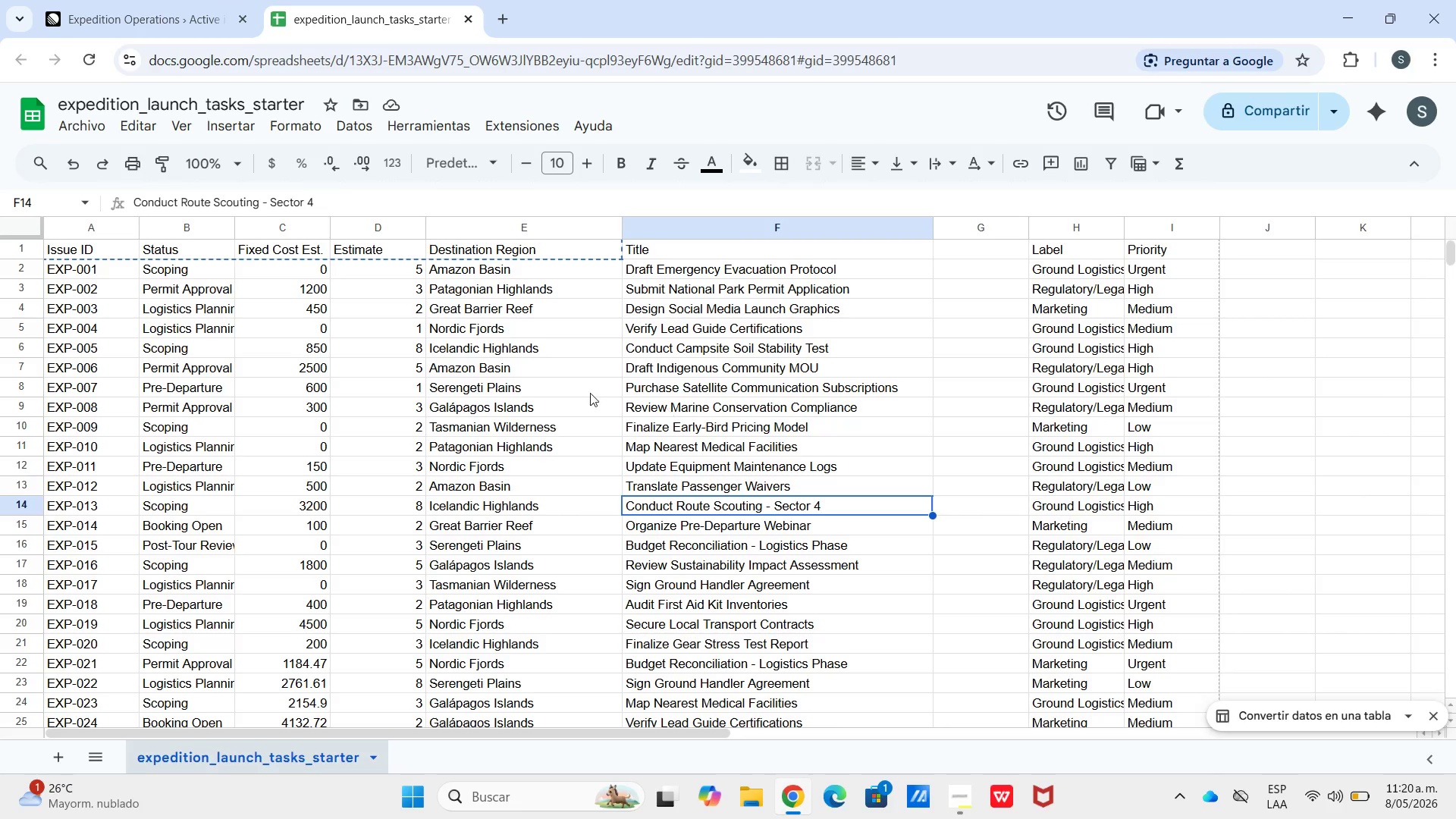 
left_click([128, 0])
 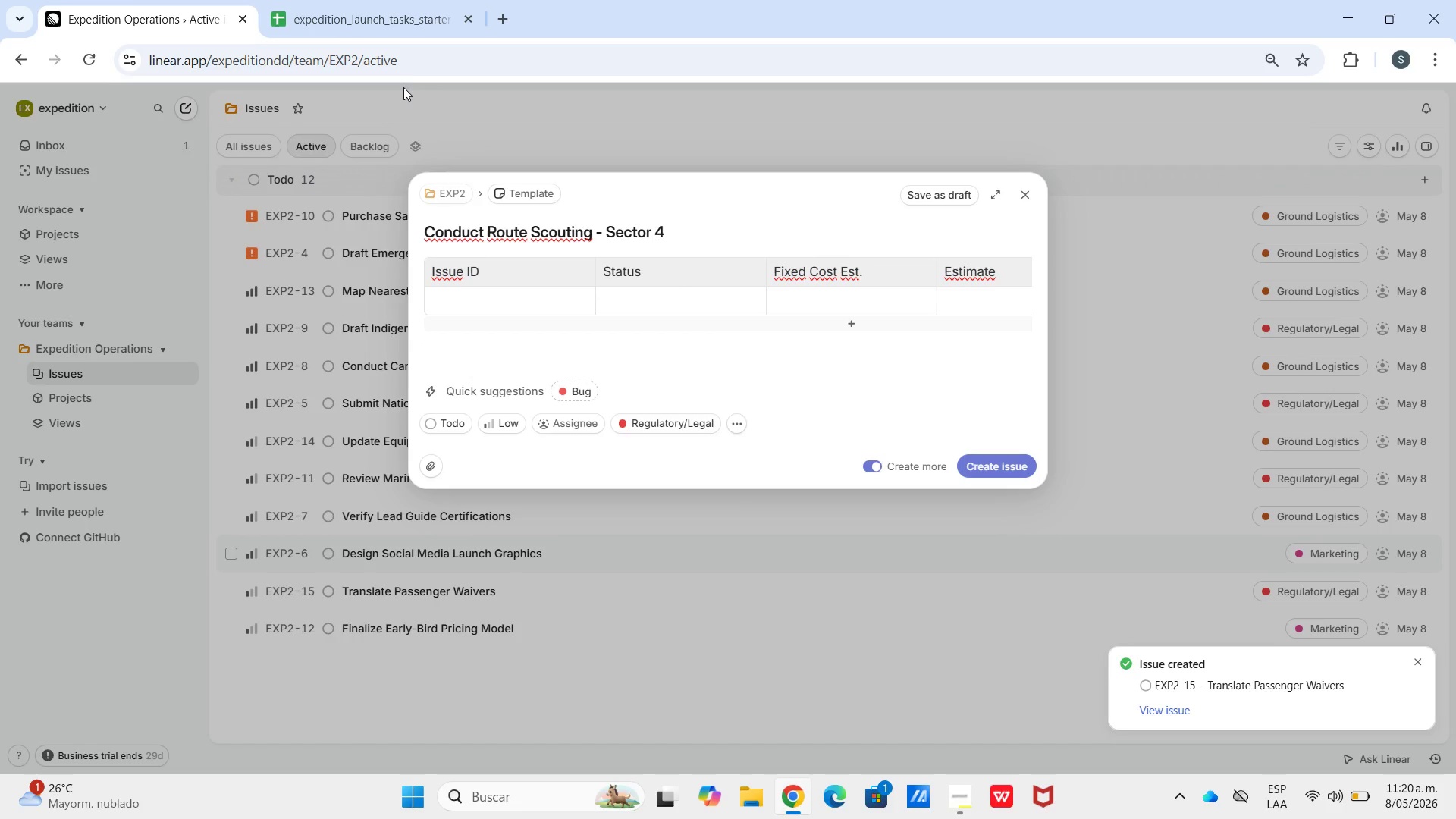 
mouse_move([403, 22])
 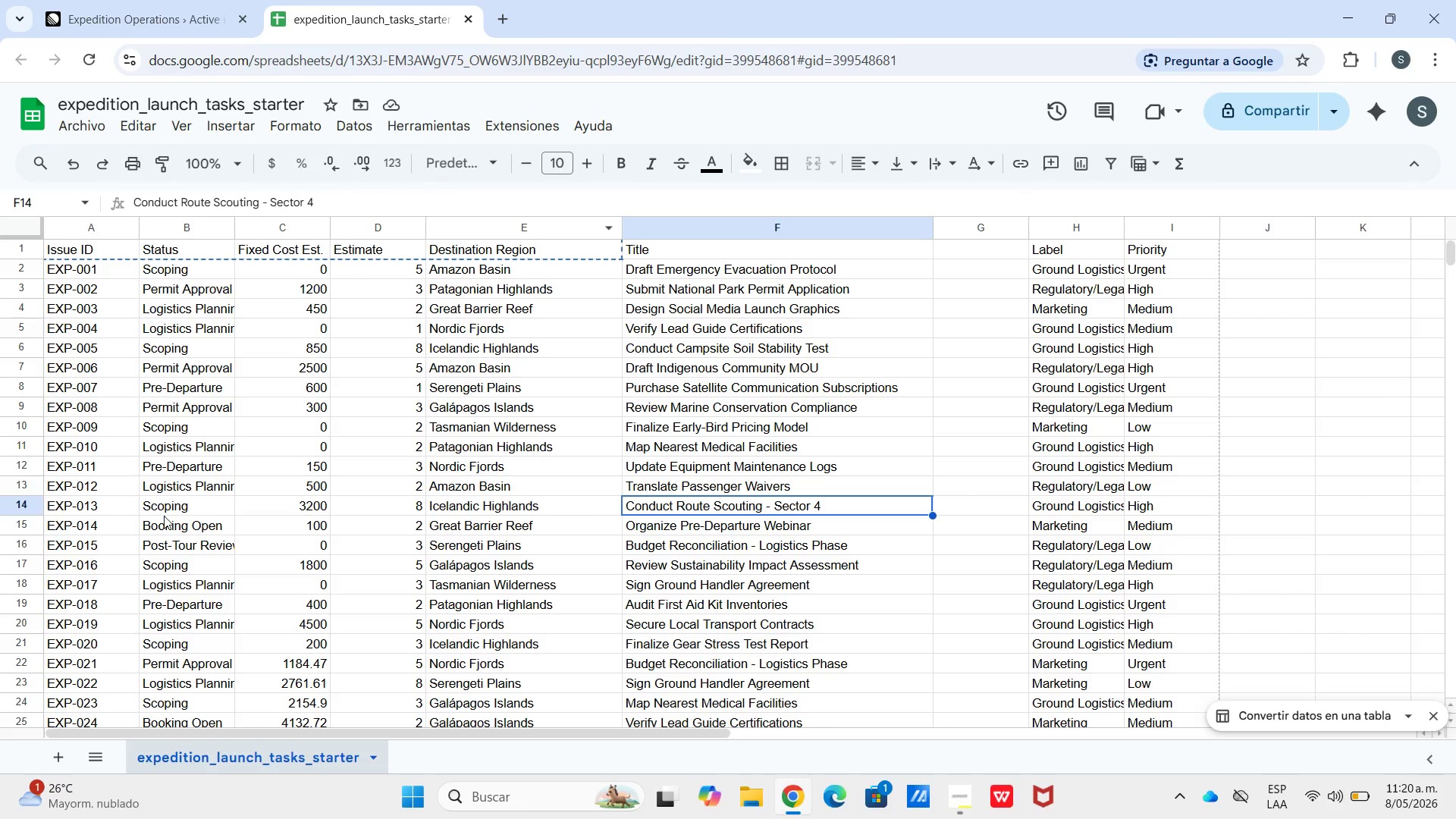 
left_click_drag(start_coordinate=[93, 504], to_coordinate=[509, 509])
 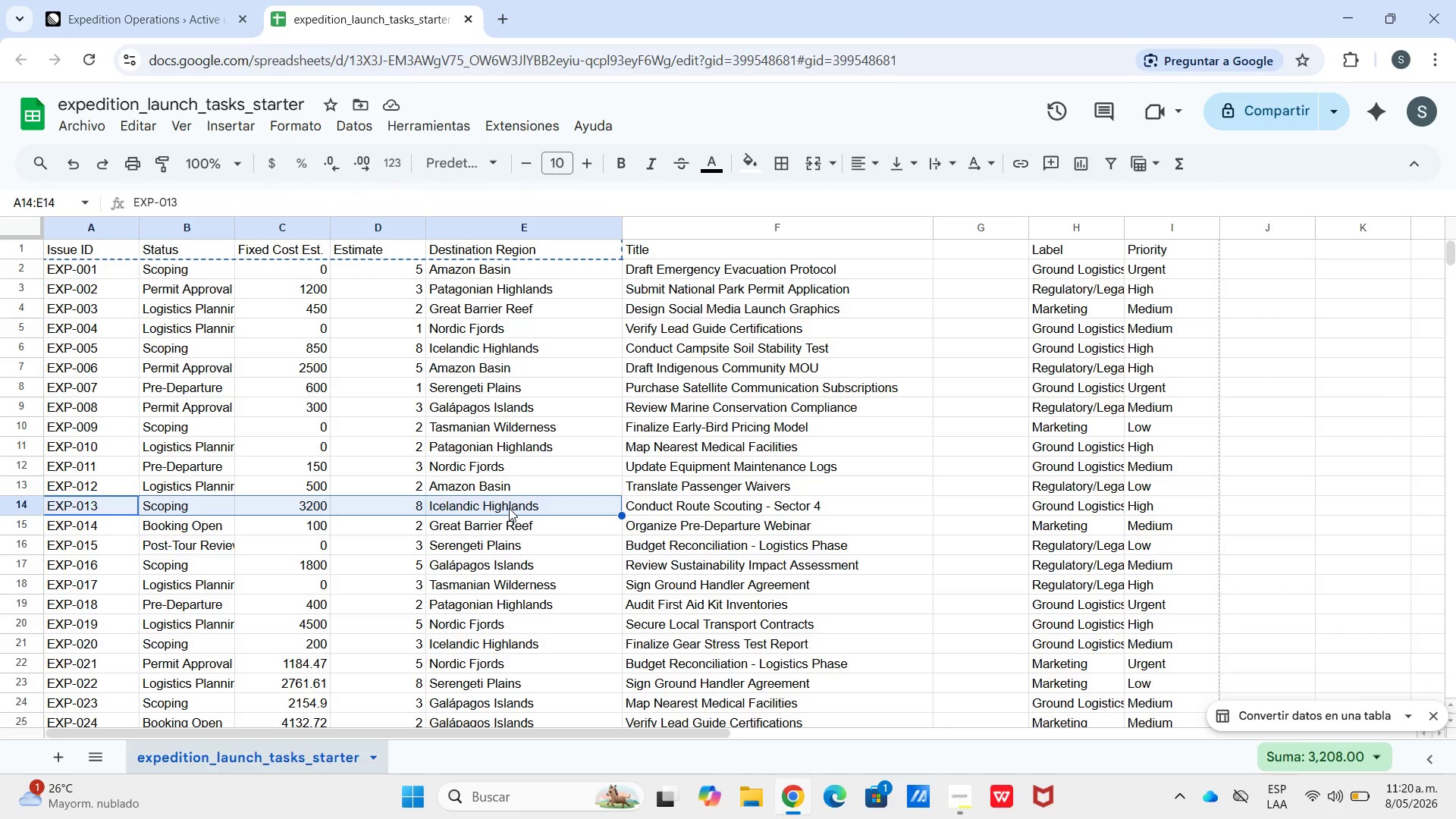 
key(Control+C)
 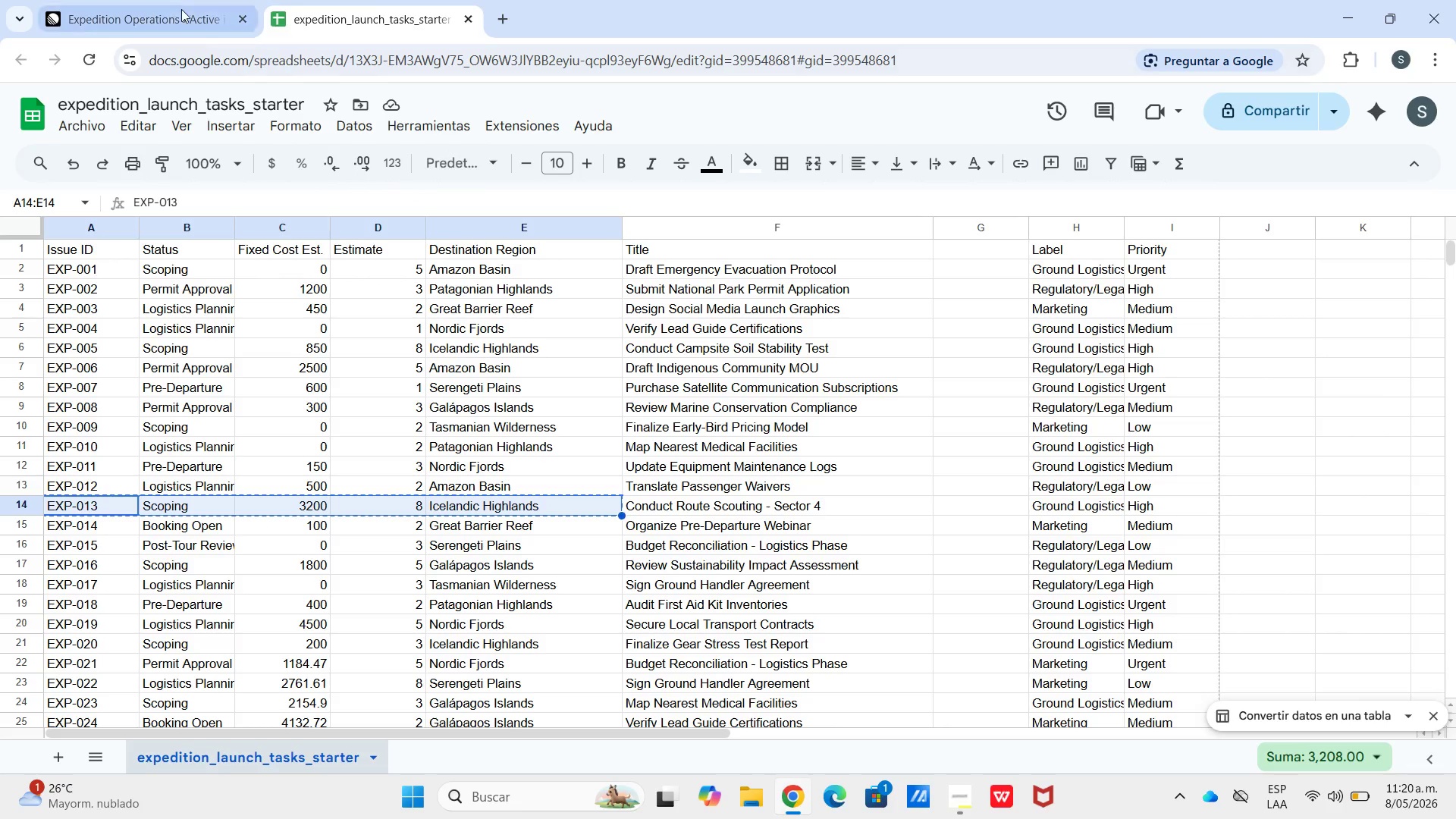 
left_click([181, 9])
 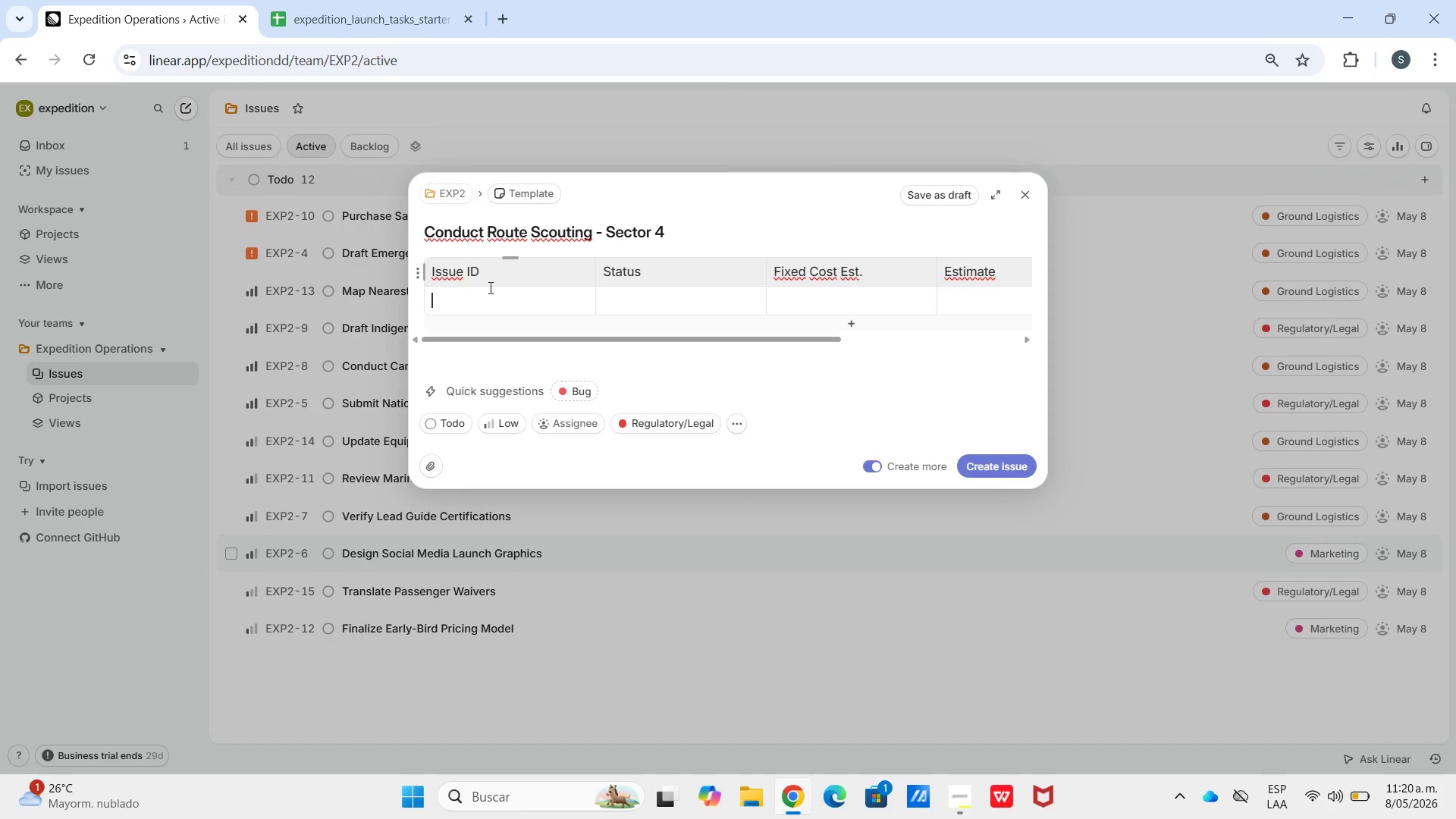 
key(Control+V)
 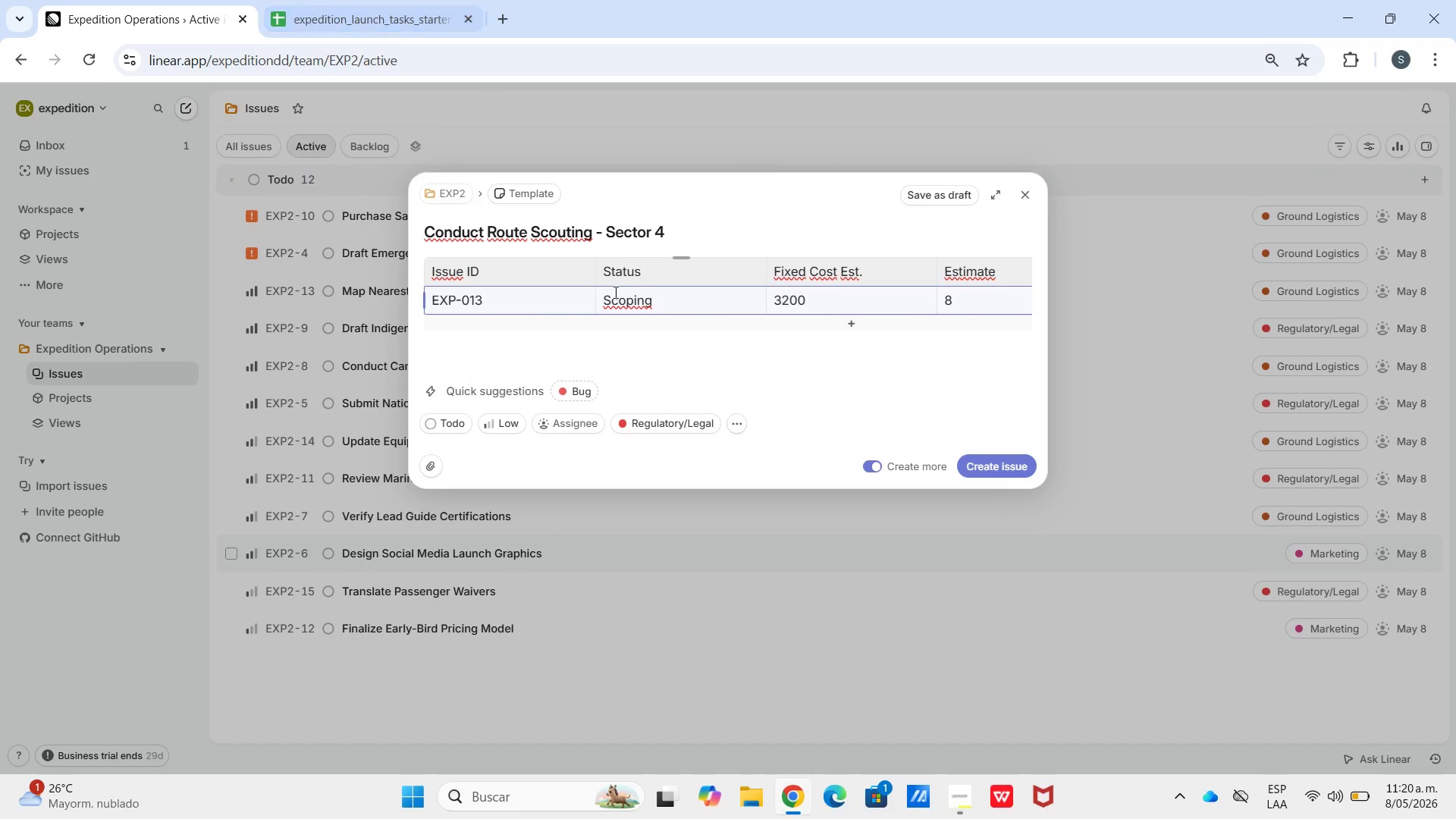 
left_click([434, 38])
 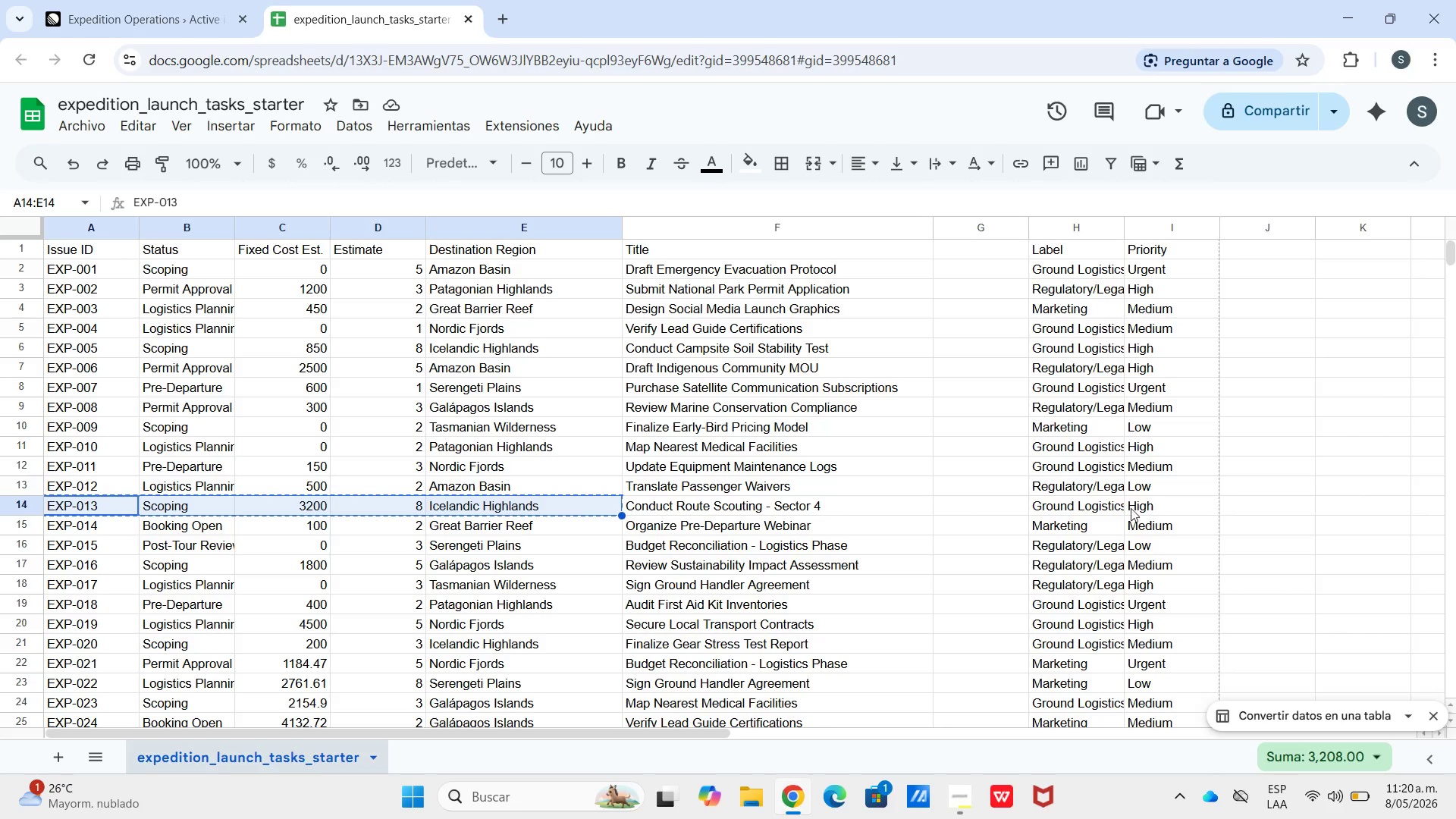 
wait(5.94)
 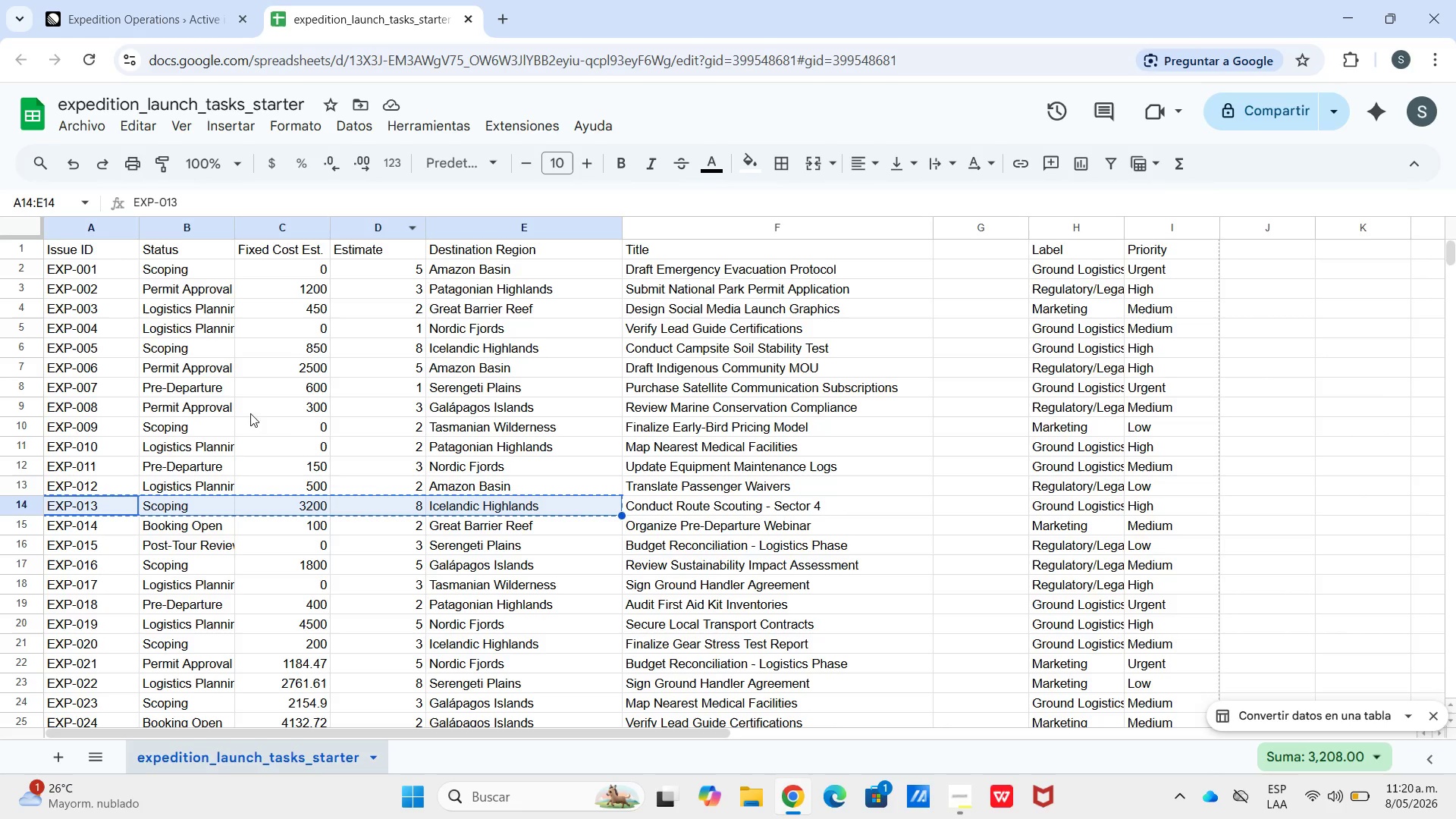 
left_click([153, 0])
 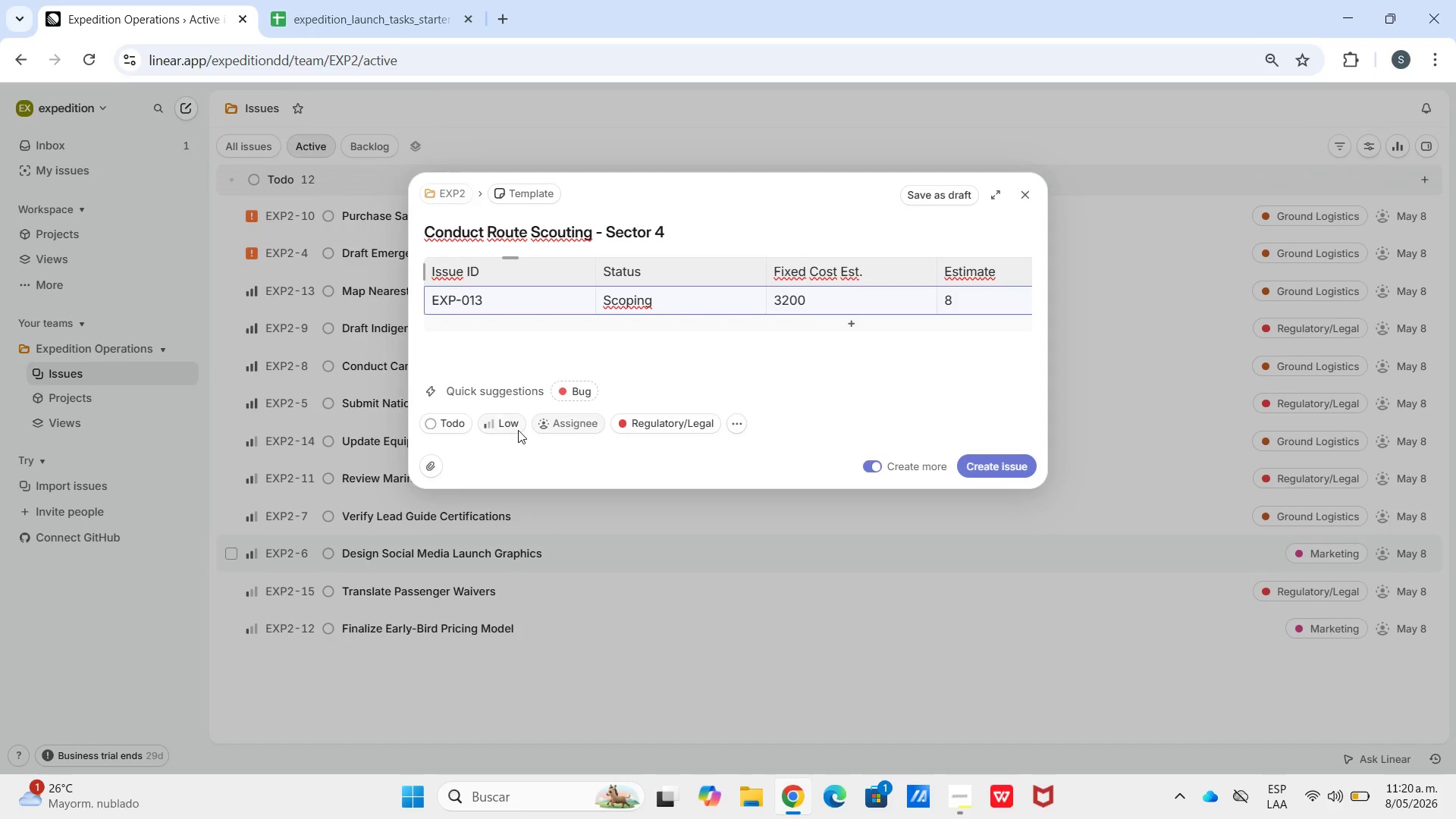 
left_click([514, 428])
 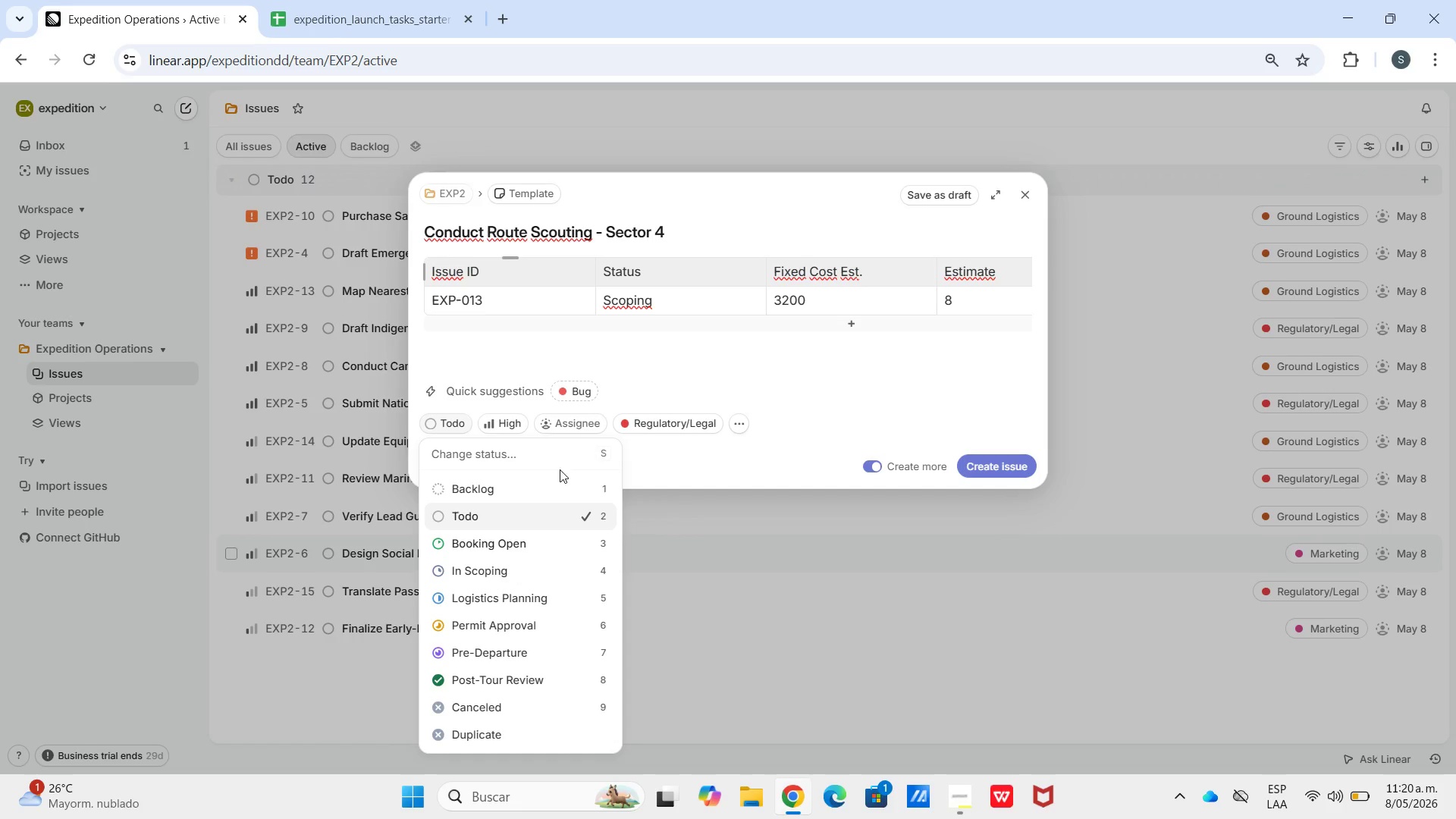 
wait(5.22)
 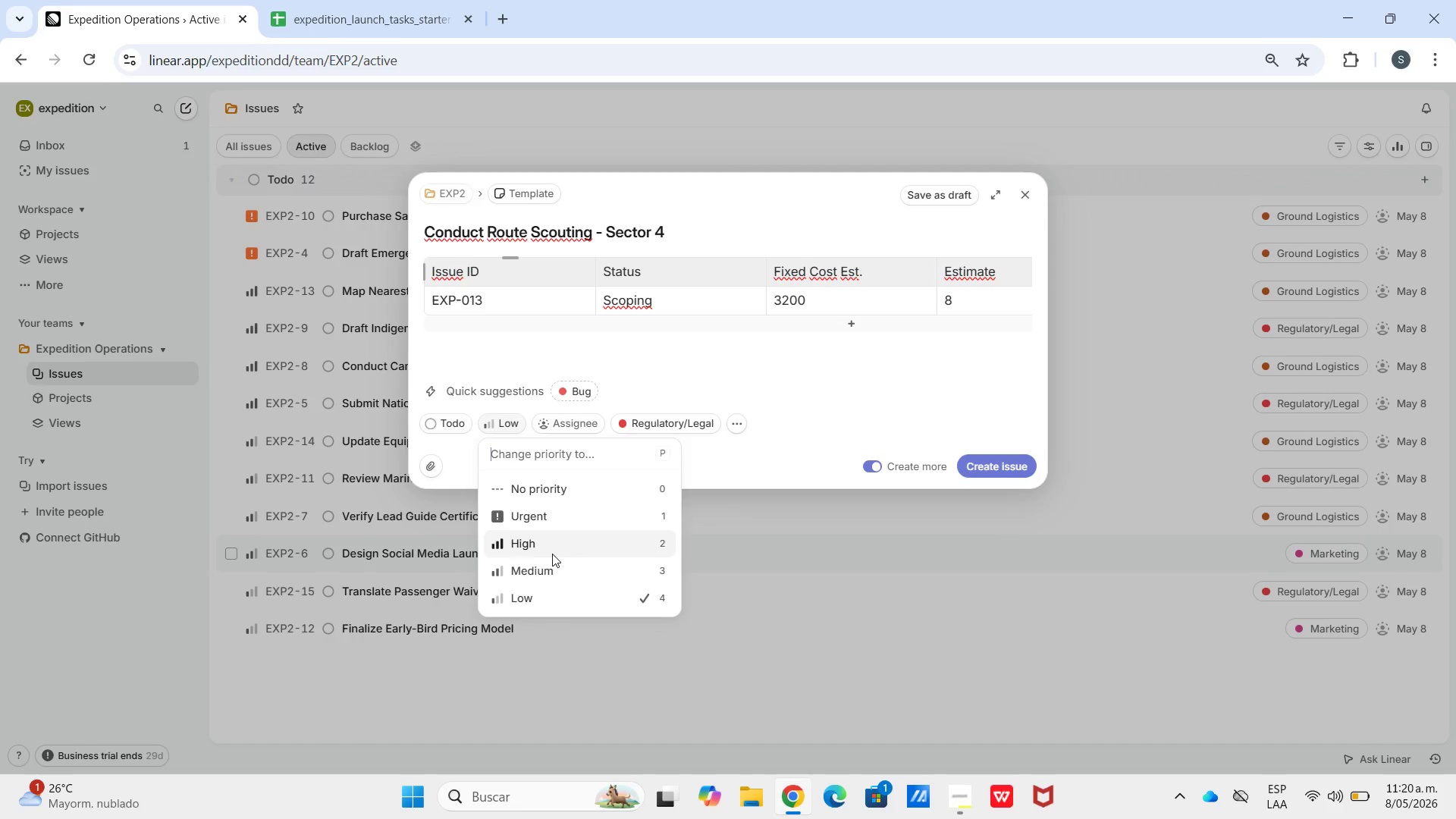 
left_click([681, 425])
 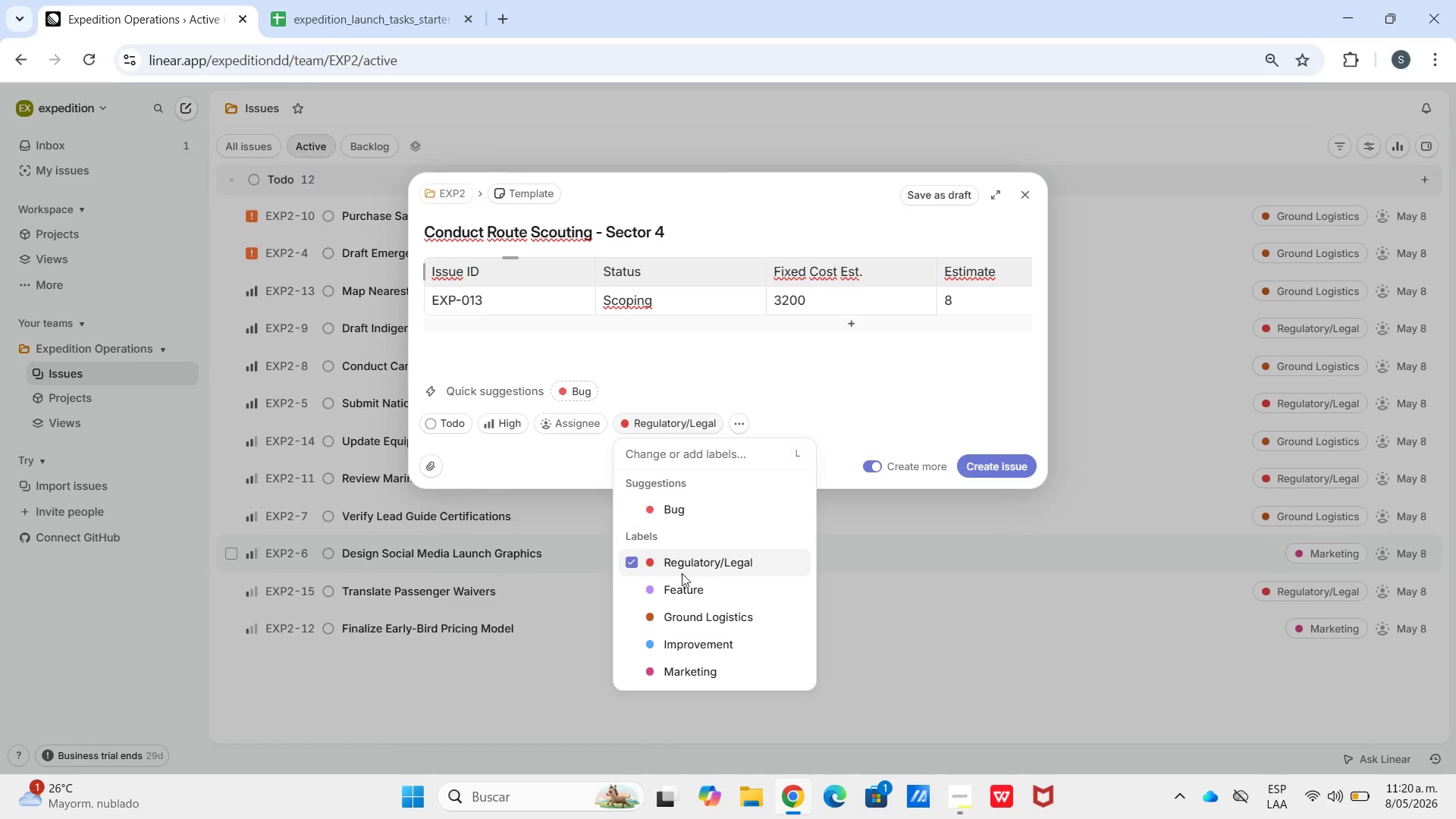 
left_click([667, 569])
 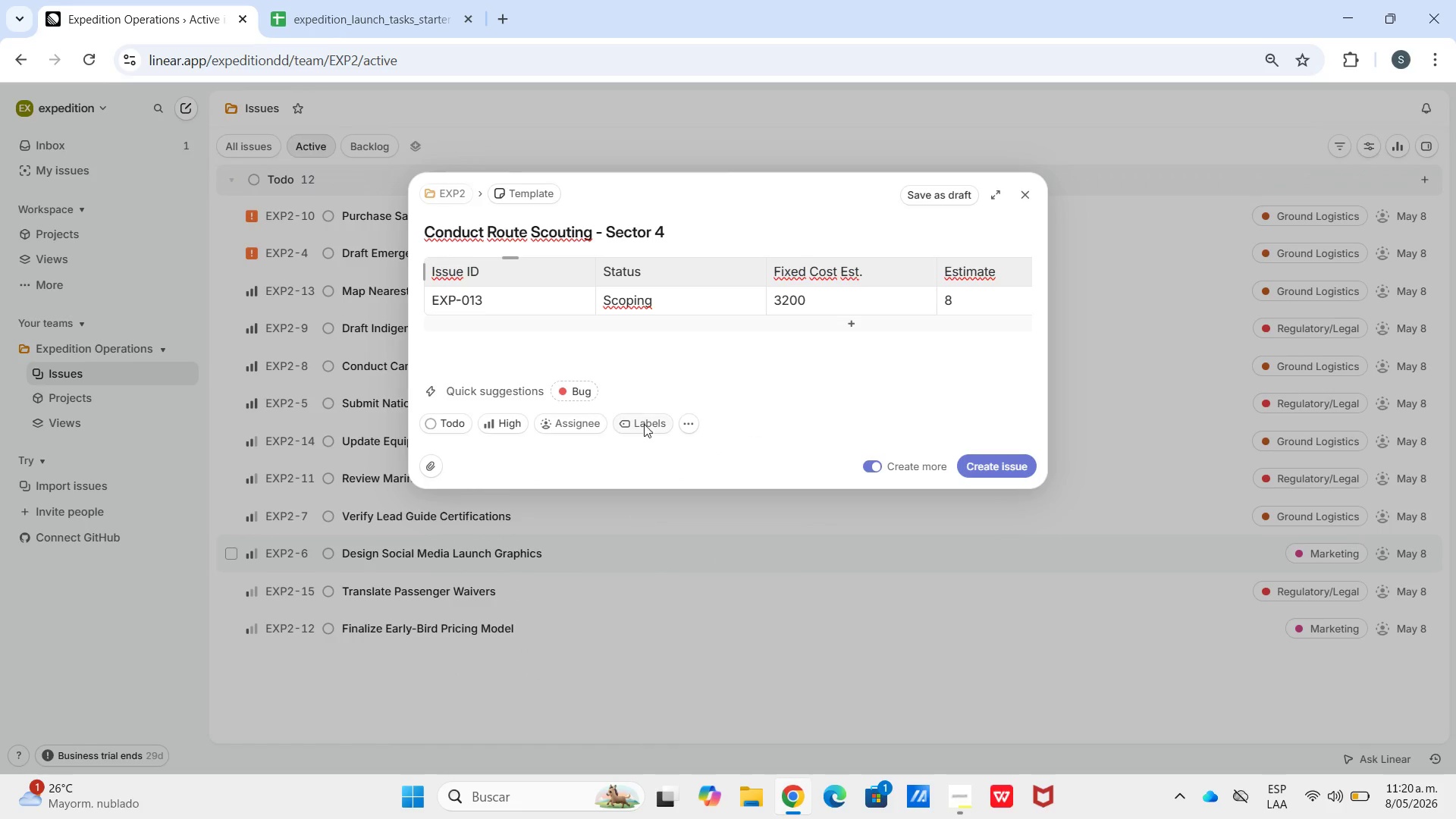 
left_click([644, 418])
 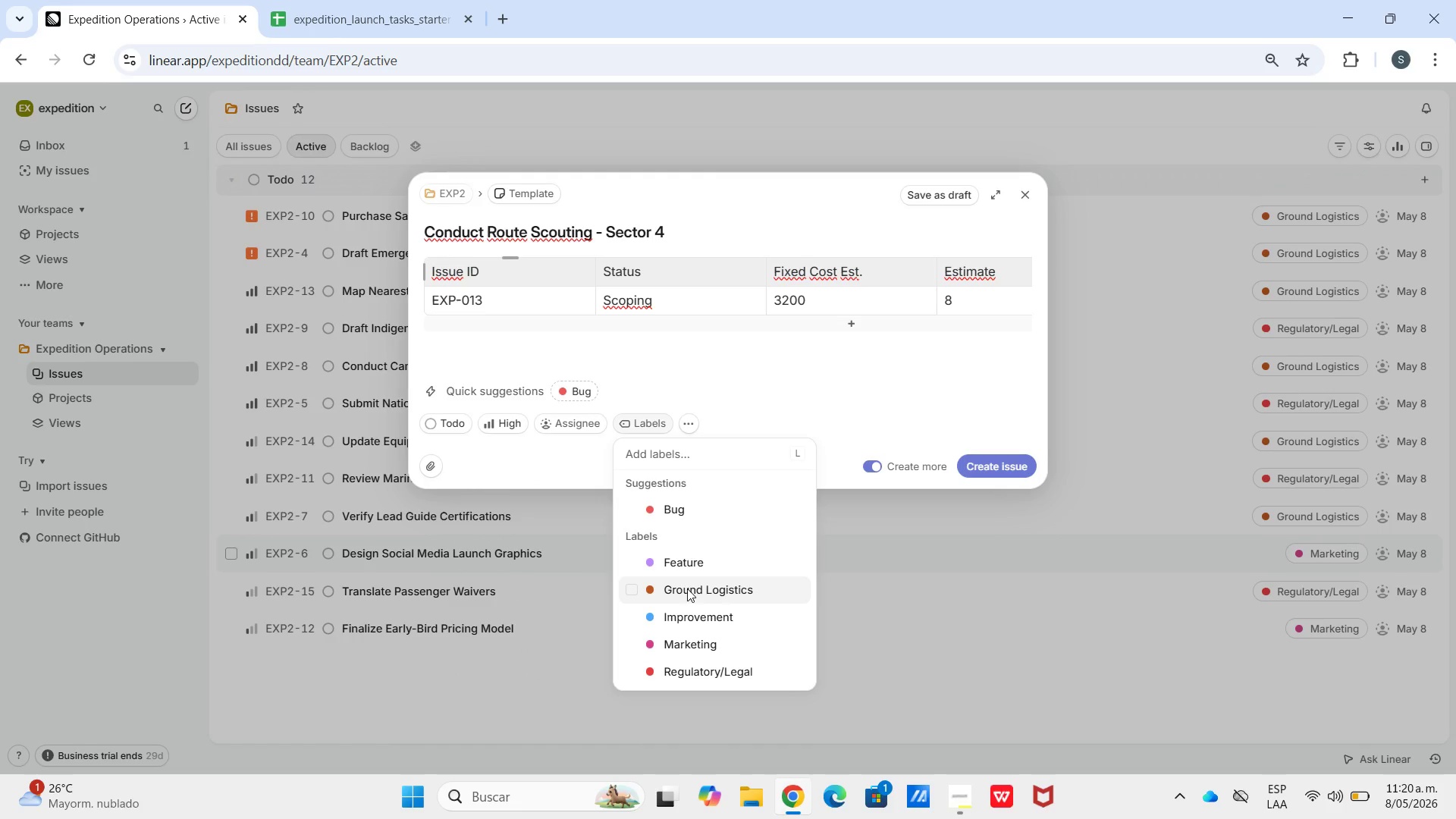 
left_click([687, 588])
 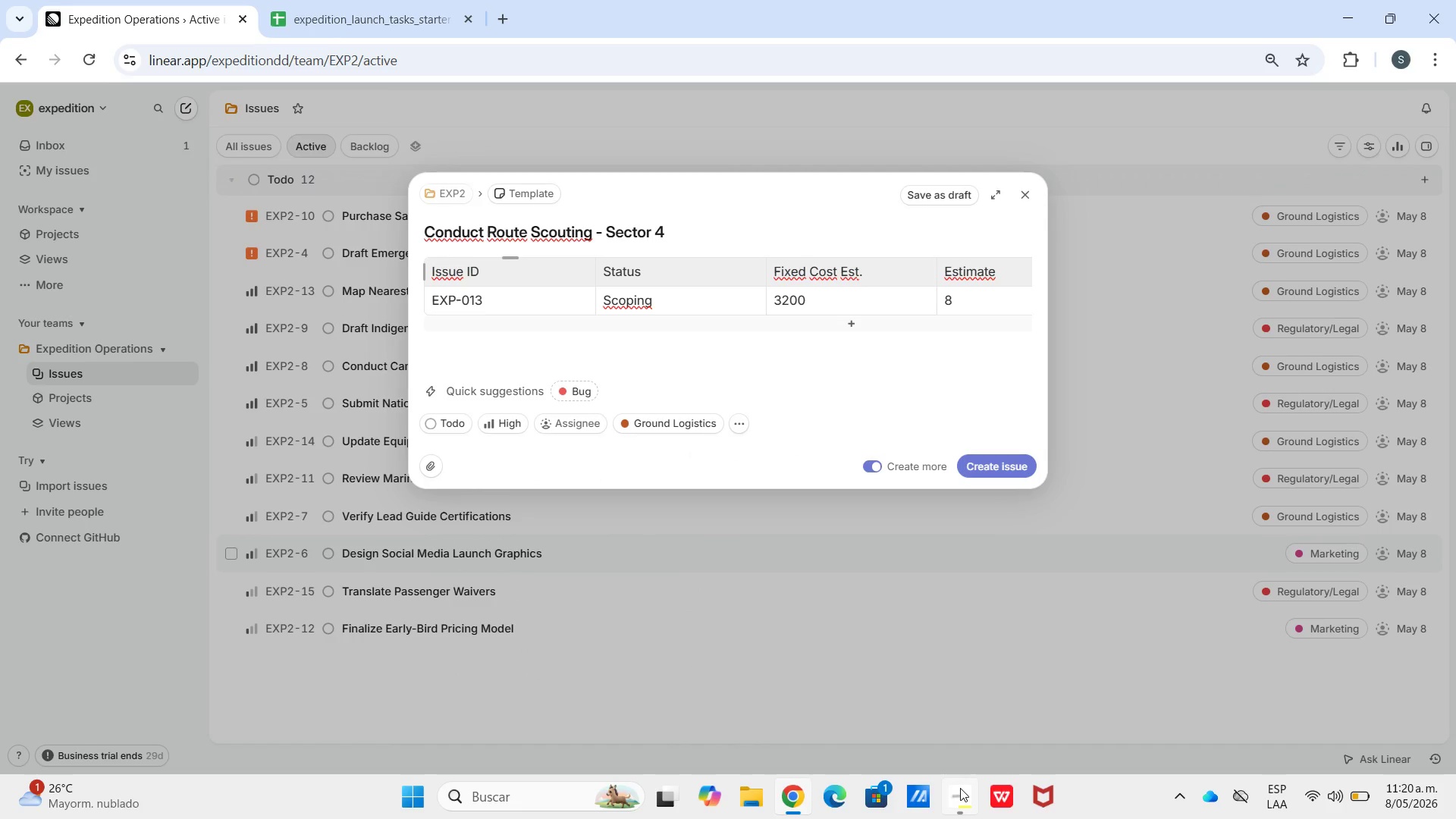 
left_click([962, 789])